 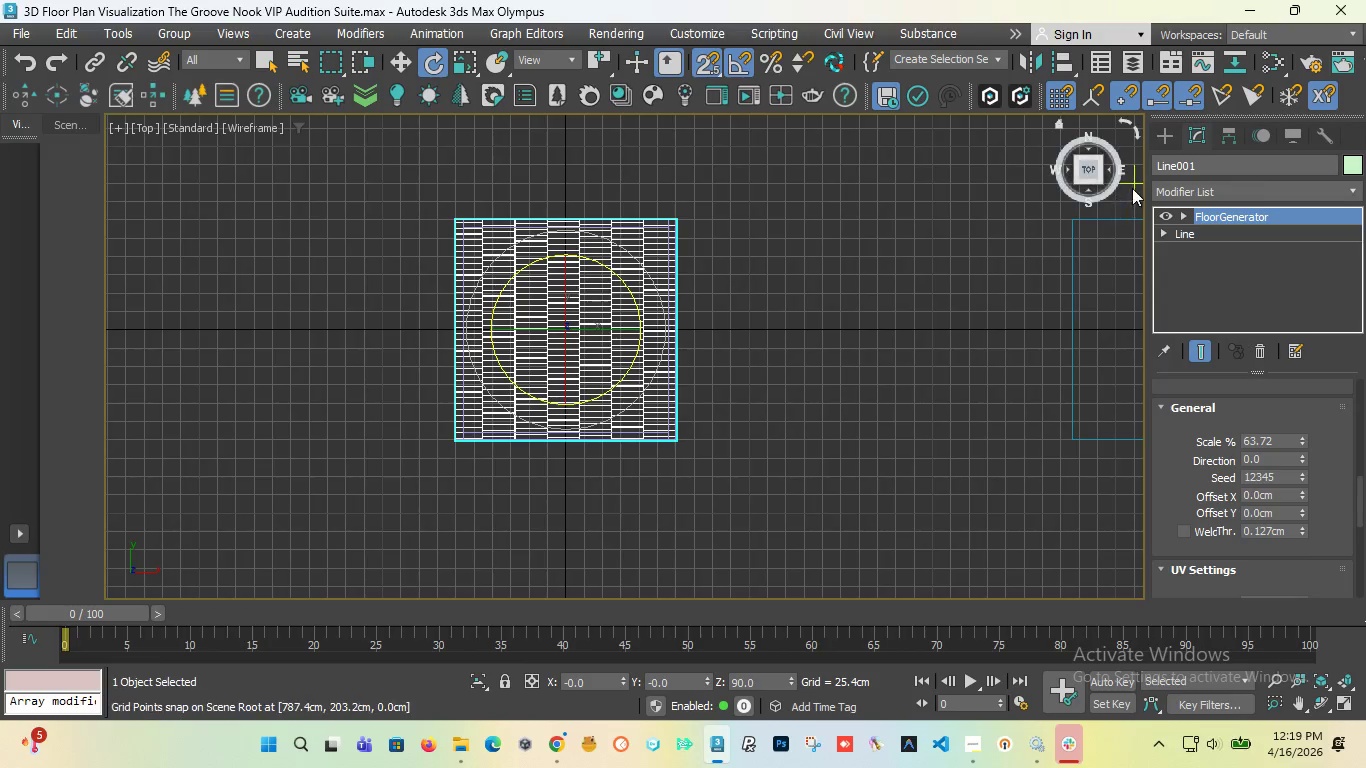 
left_click_drag(start_coordinate=[1088, 172], to_coordinate=[130, 137])
 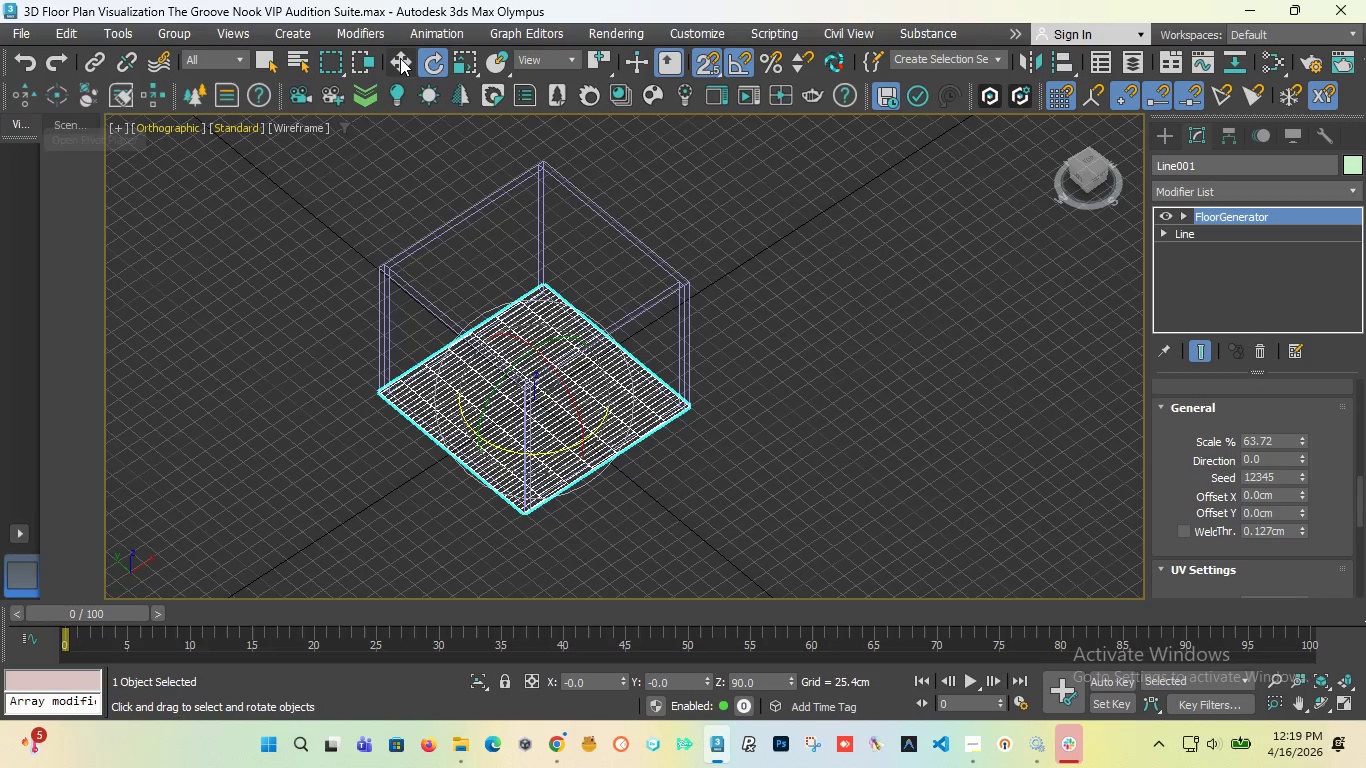 
left_click([400, 59])
 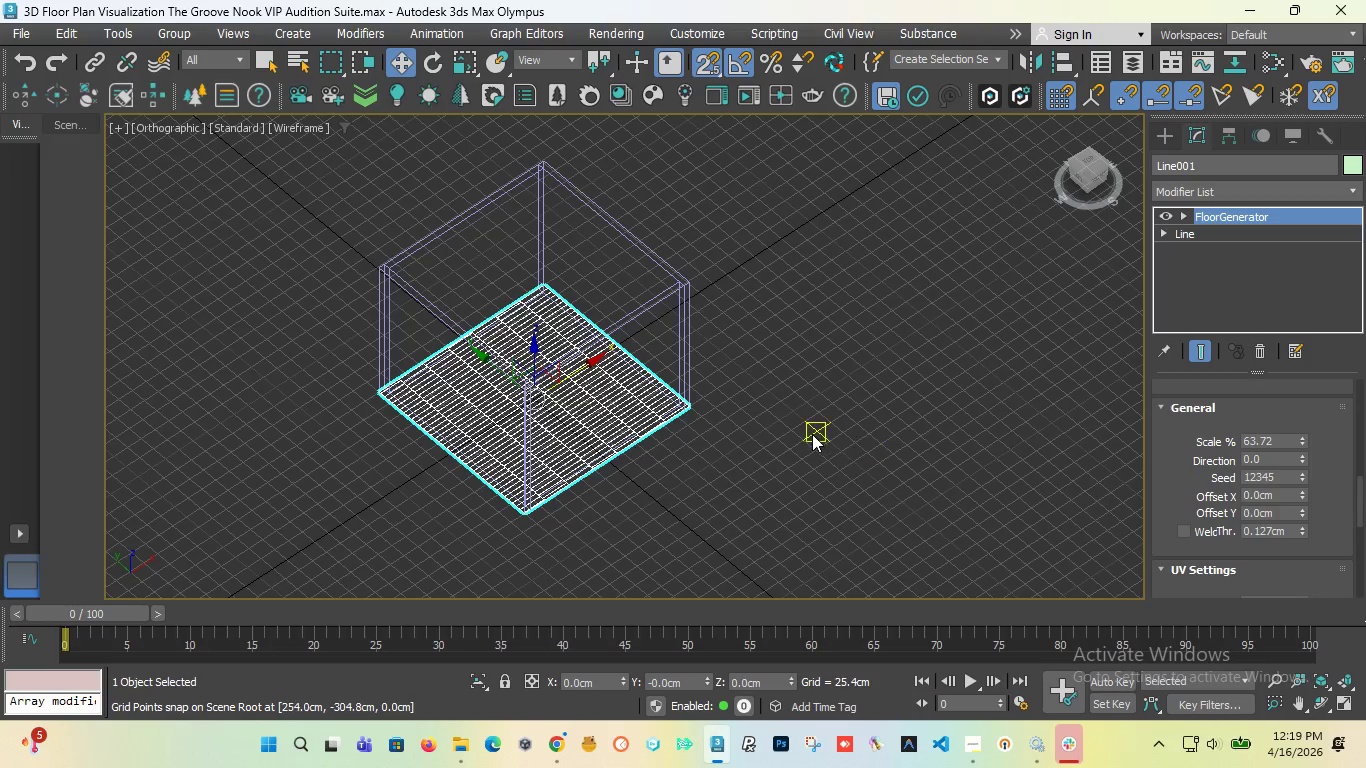 
left_click([811, 434])
 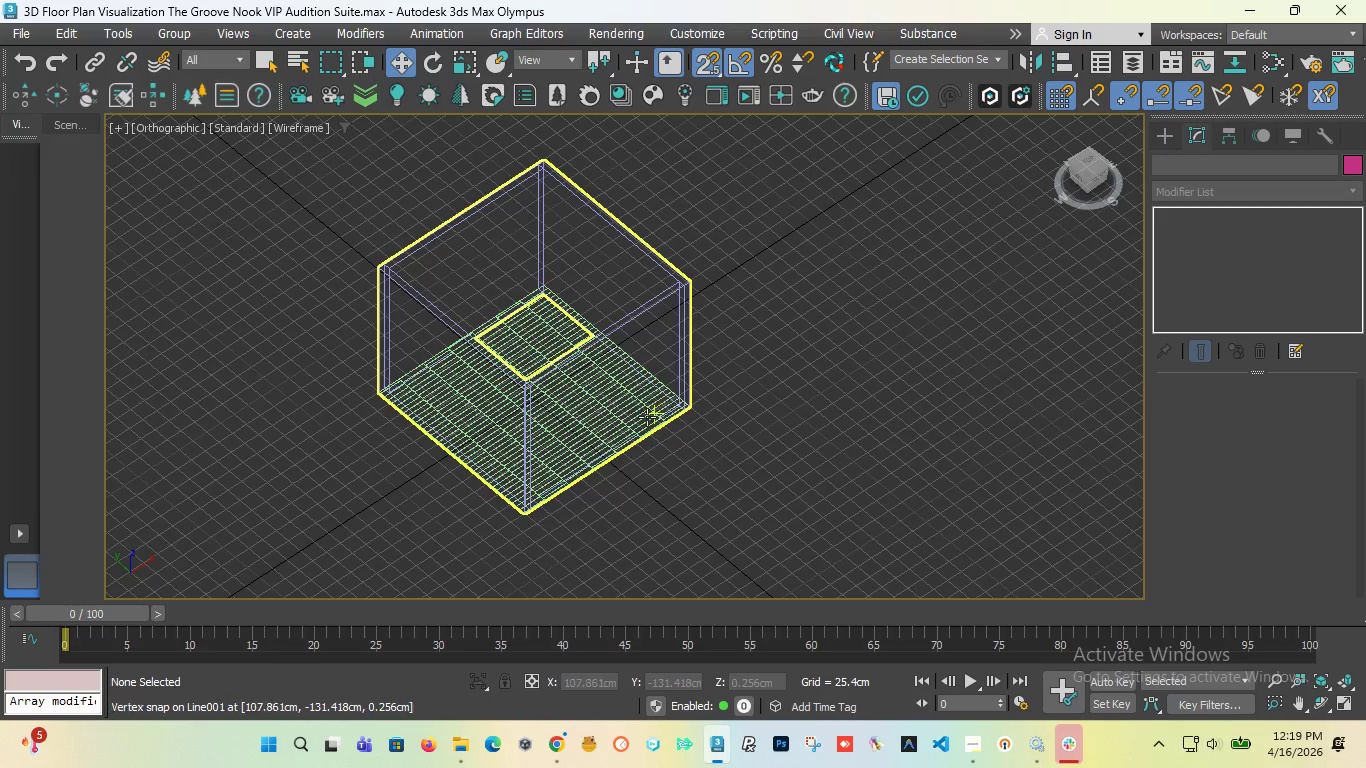 
left_click([646, 417])
 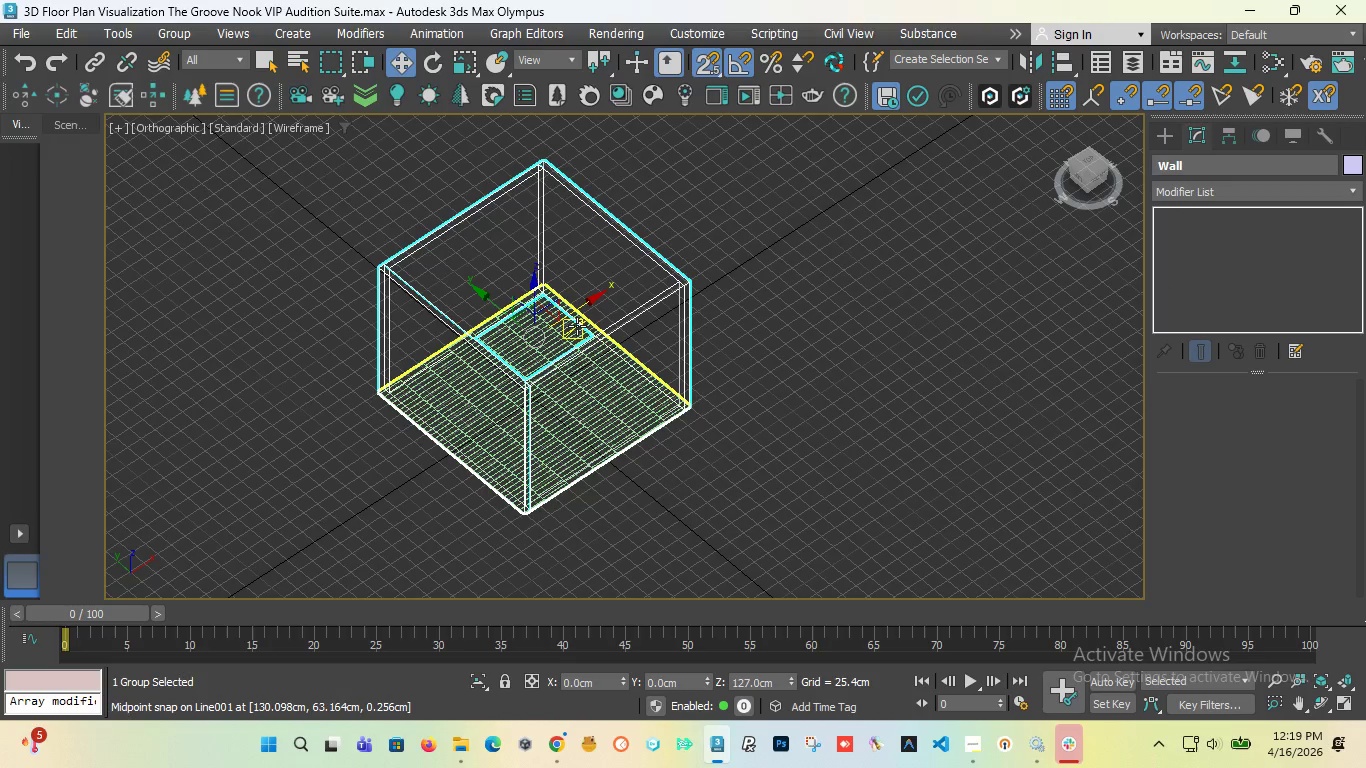 
left_click([580, 324])
 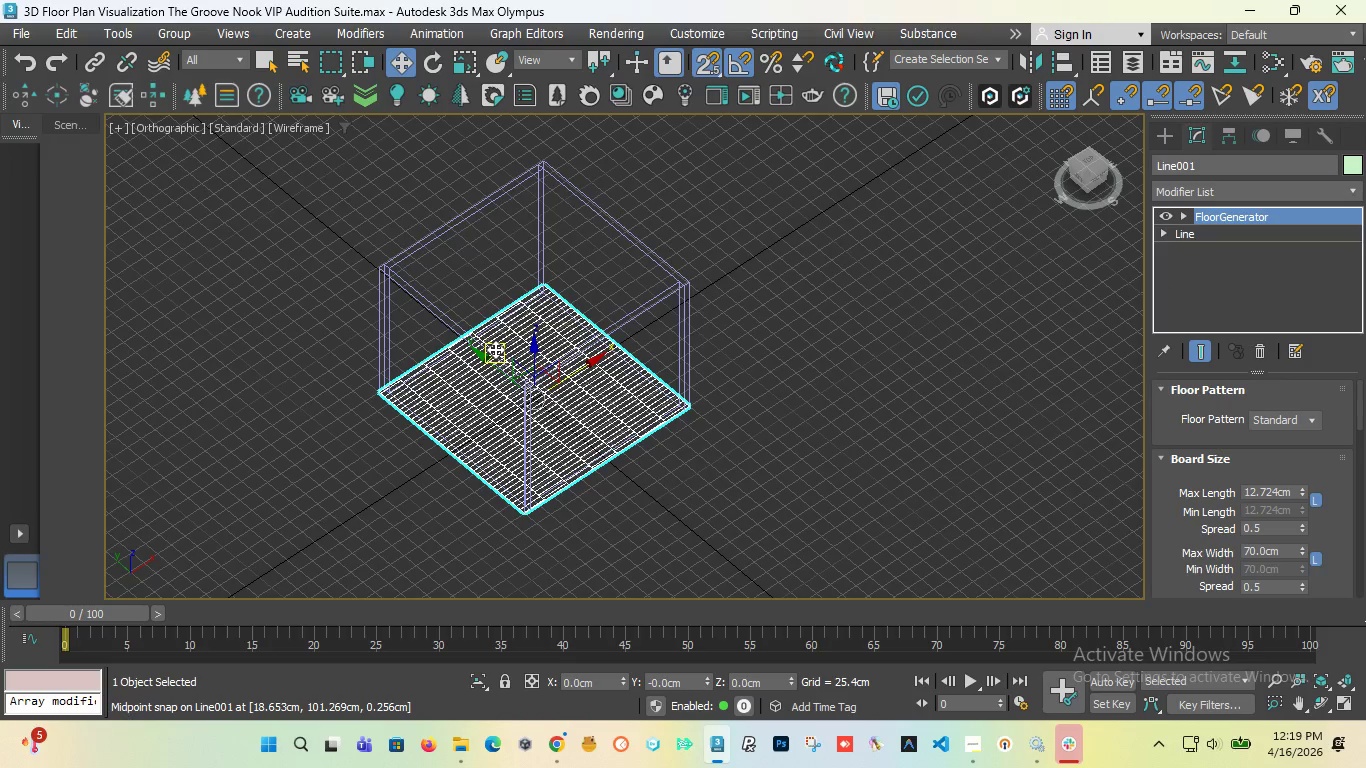 
key(F)
 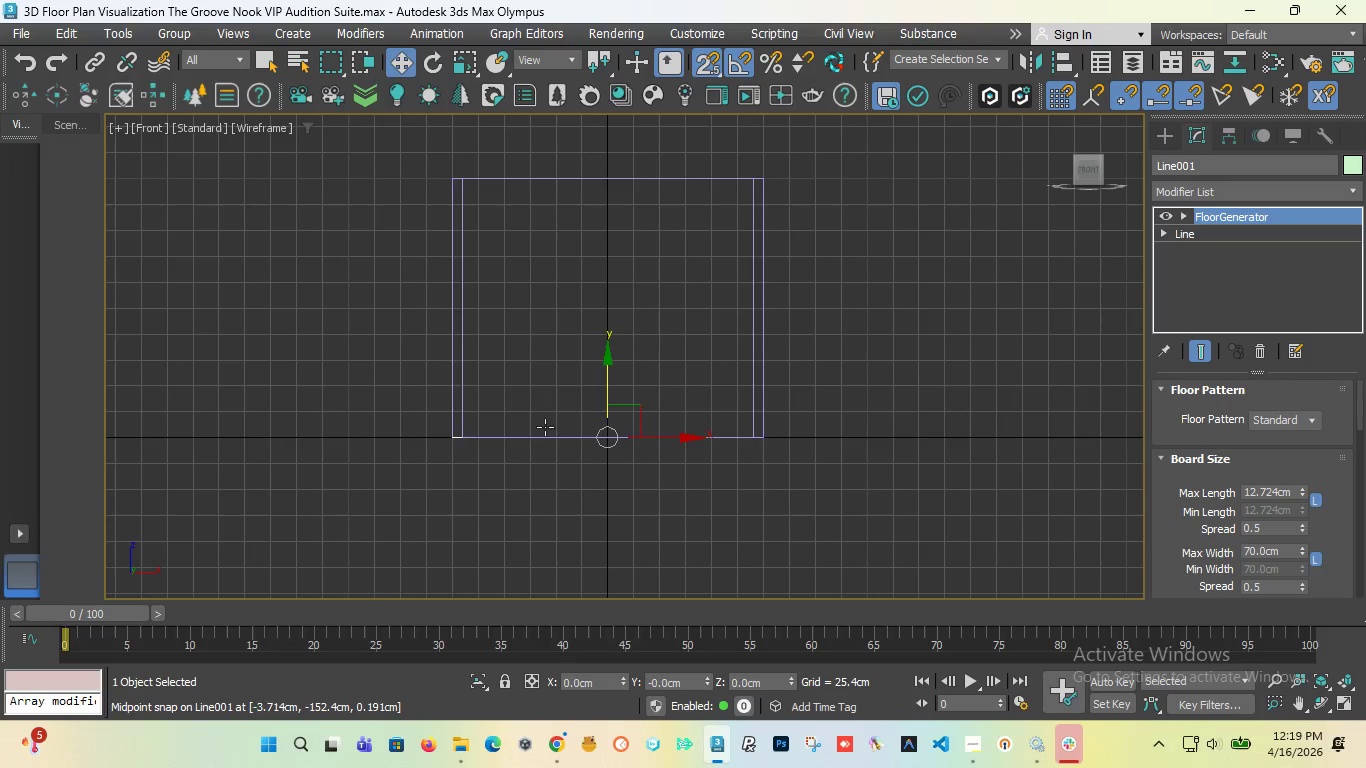 
scroll: coordinate [547, 462], scroll_direction: up, amount: 13.0
 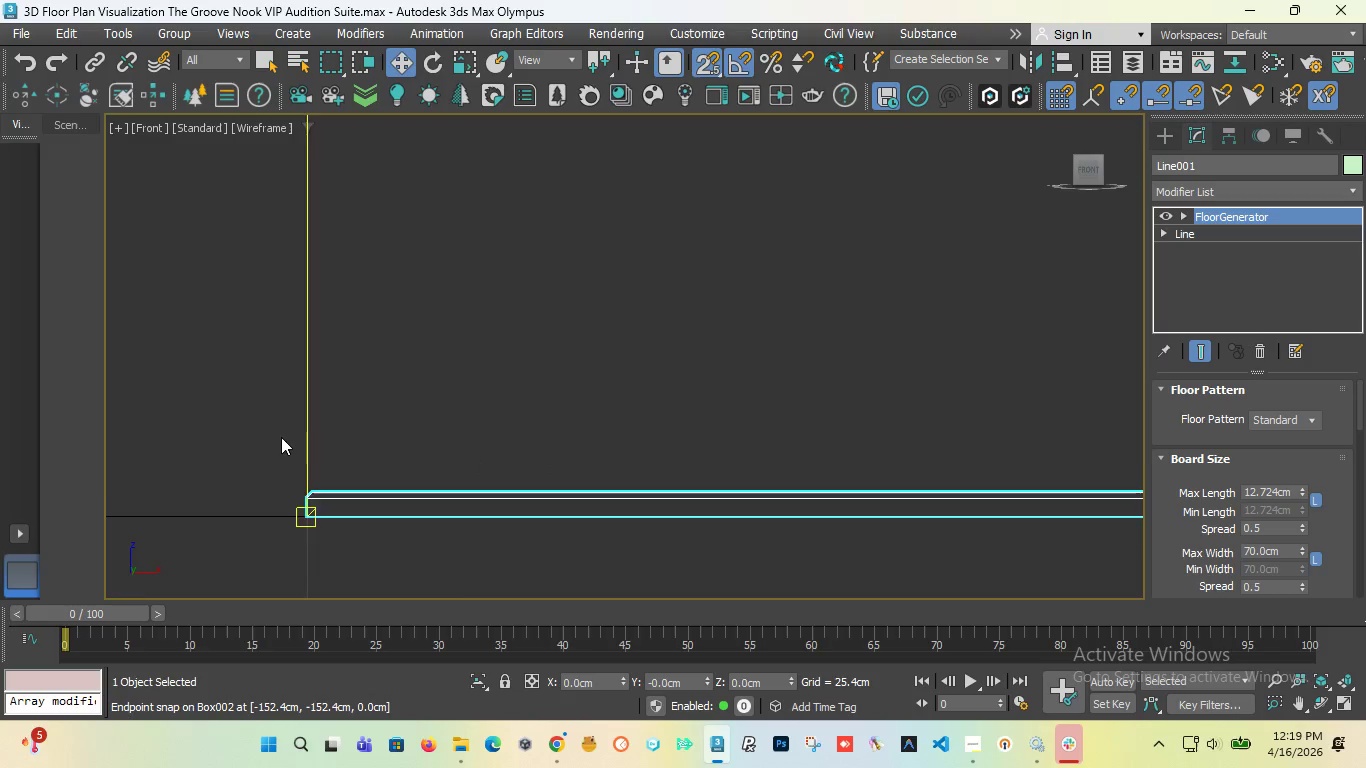 
scroll: coordinate [259, 447], scroll_direction: down, amount: 4.0
 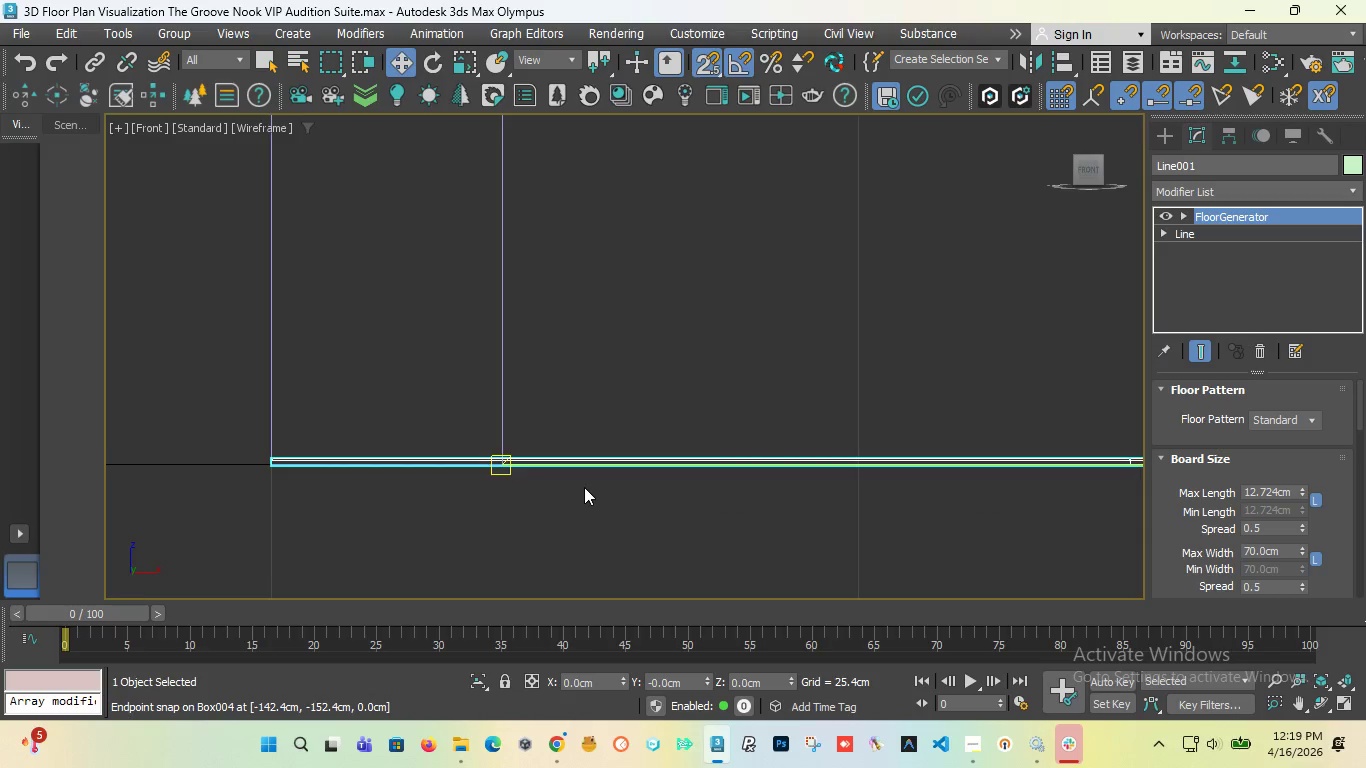 
scroll: coordinate [573, 468], scroll_direction: up, amount: 4.0
 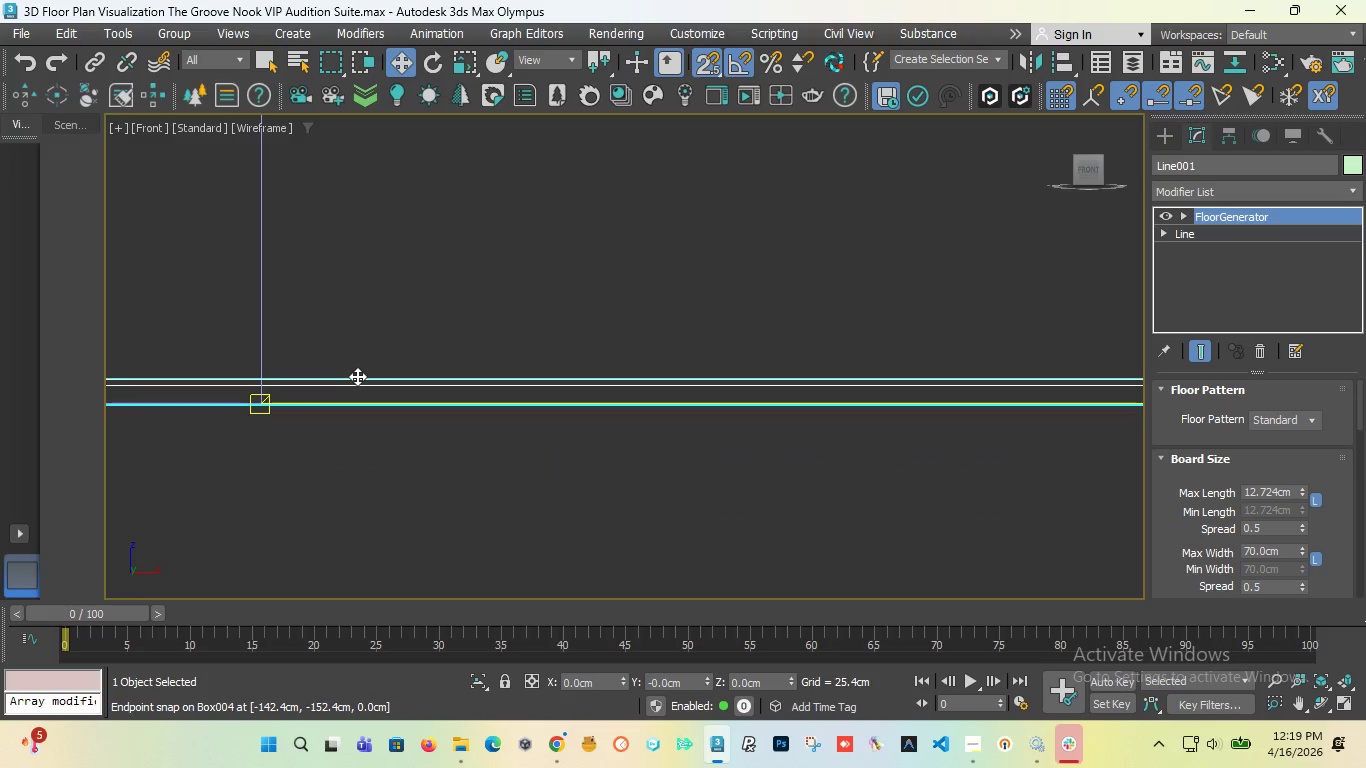 
scroll: coordinate [276, 377], scroll_direction: down, amount: 5.0
 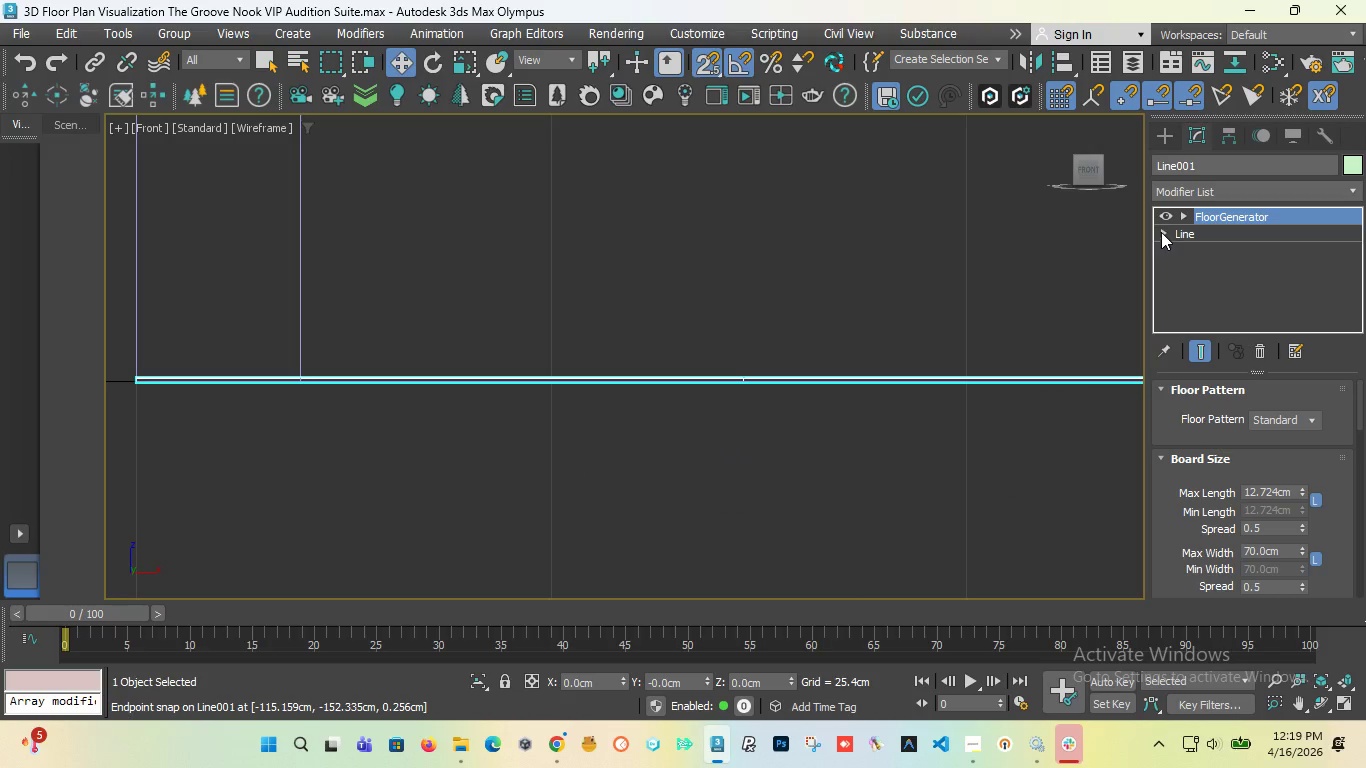 
left_click([1161, 232])
 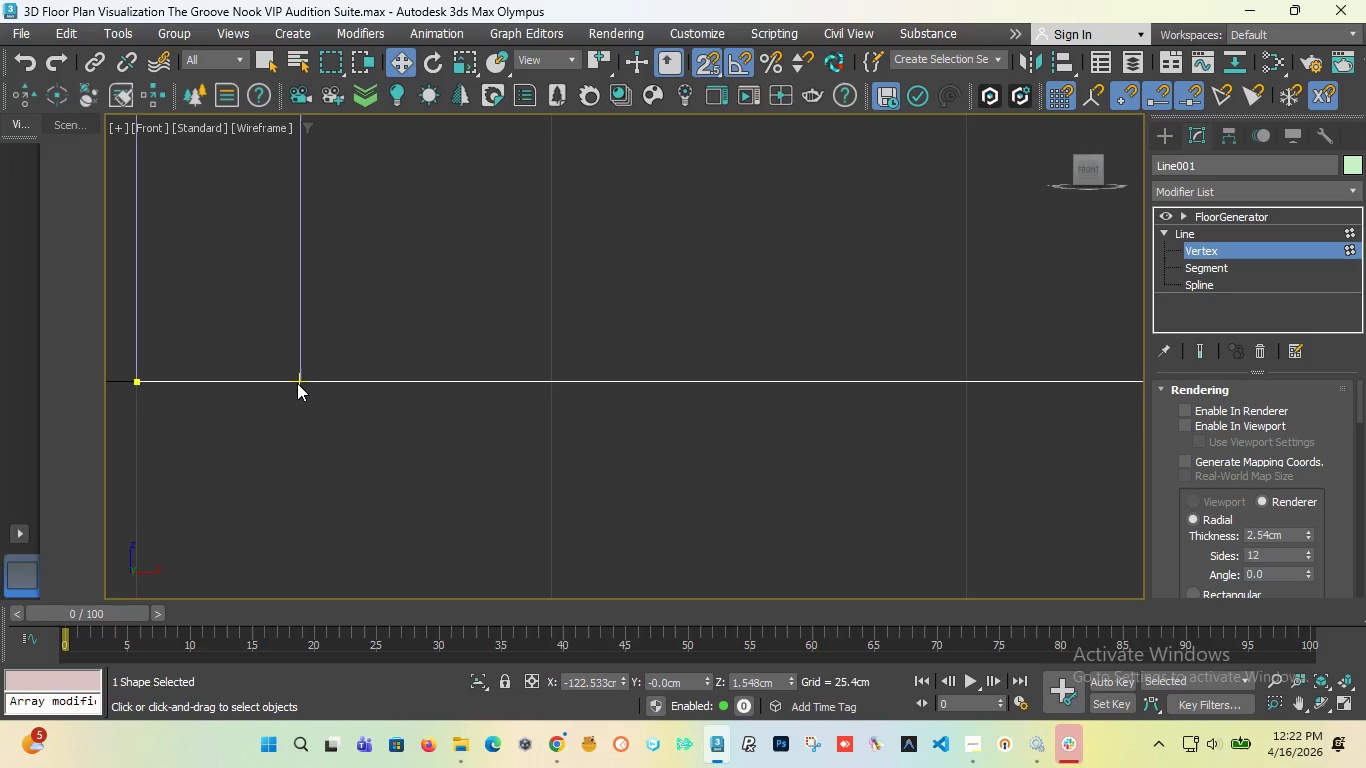 
wait(209.2)
 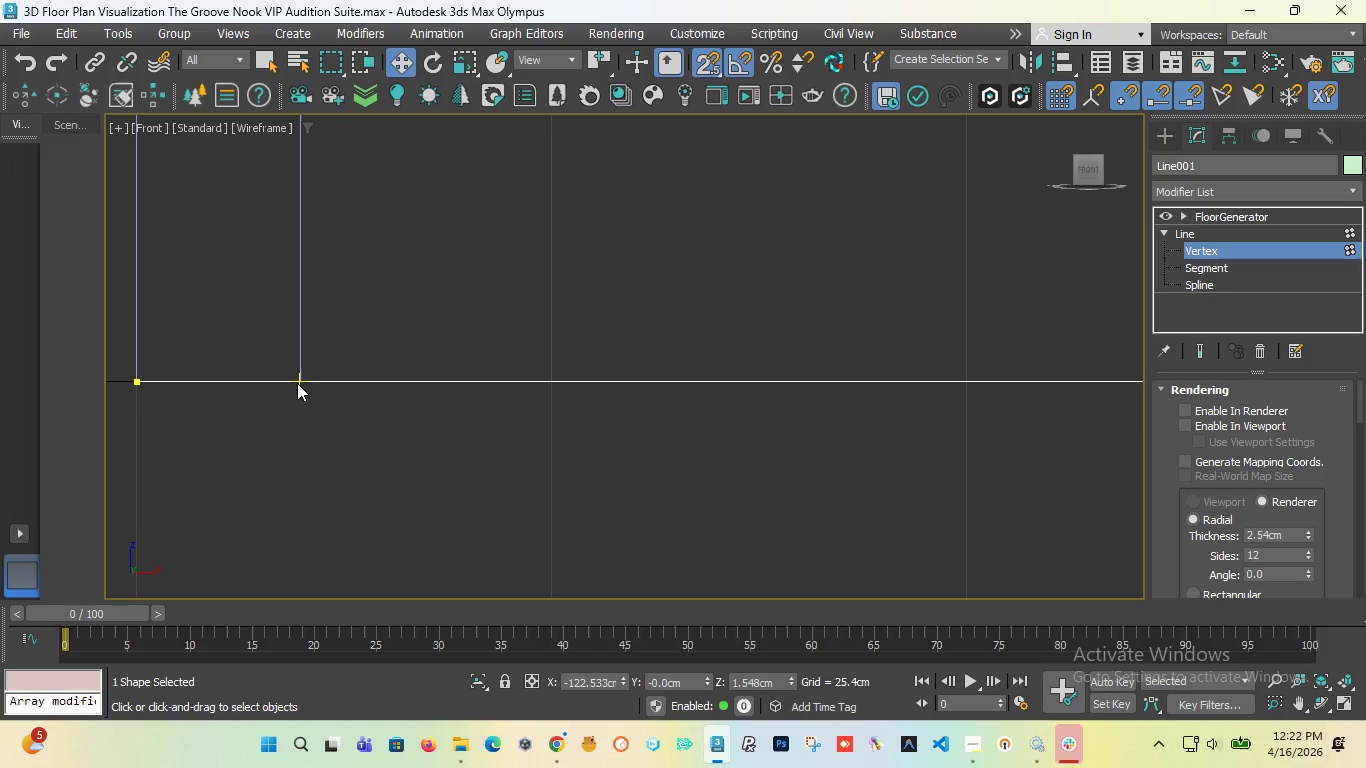 
left_click_drag(start_coordinate=[123, 358], to_coordinate=[184, 414])
 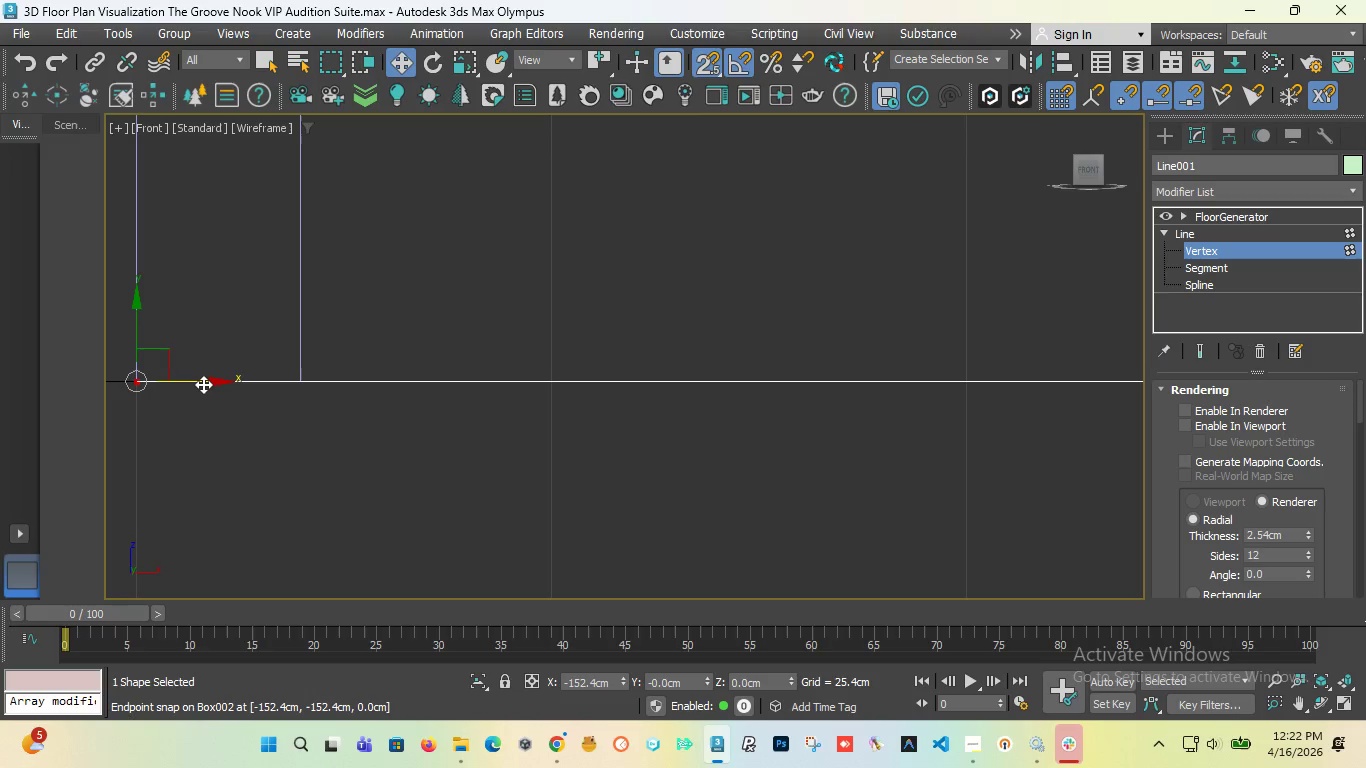 
left_click_drag(start_coordinate=[203, 384], to_coordinate=[316, 370])
 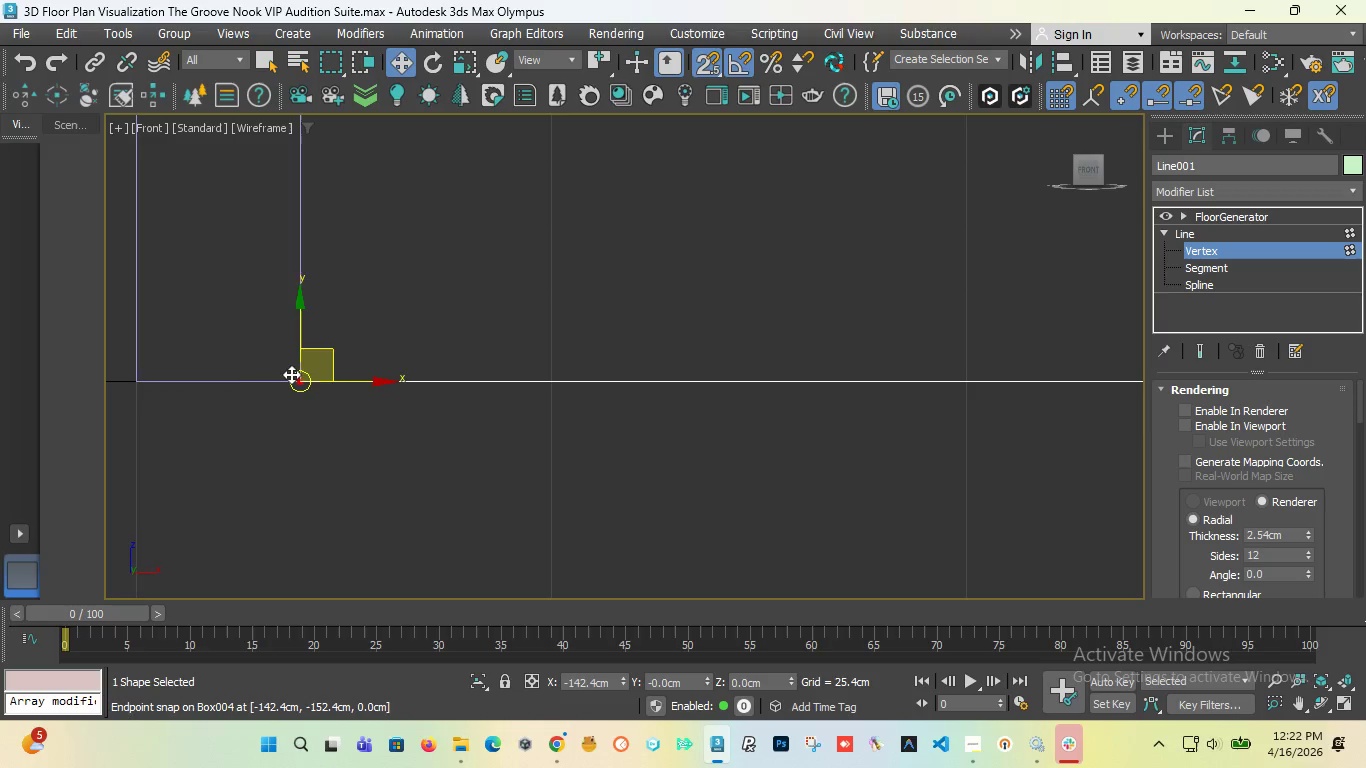 
scroll: coordinate [301, 375], scroll_direction: down, amount: 8.0
 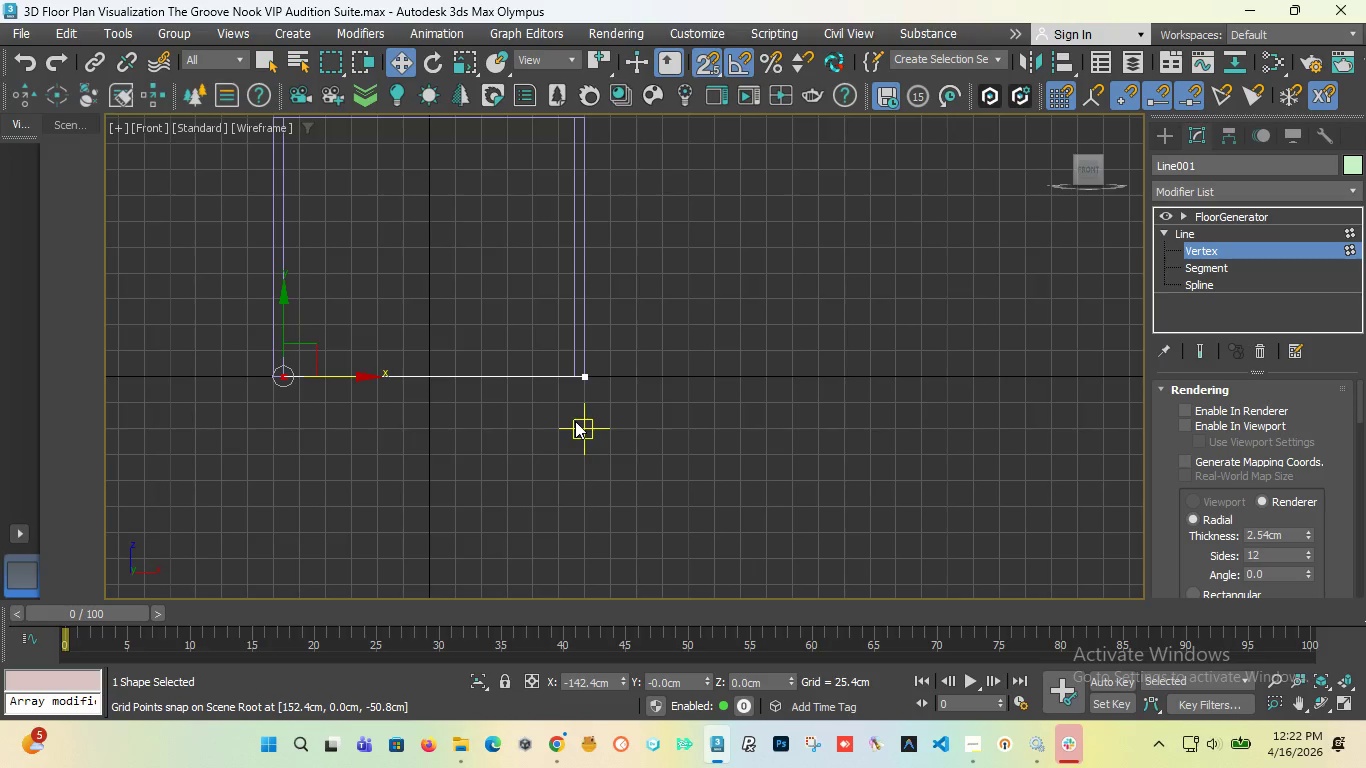 
left_click_drag(start_coordinate=[575, 421], to_coordinate=[628, 346])
 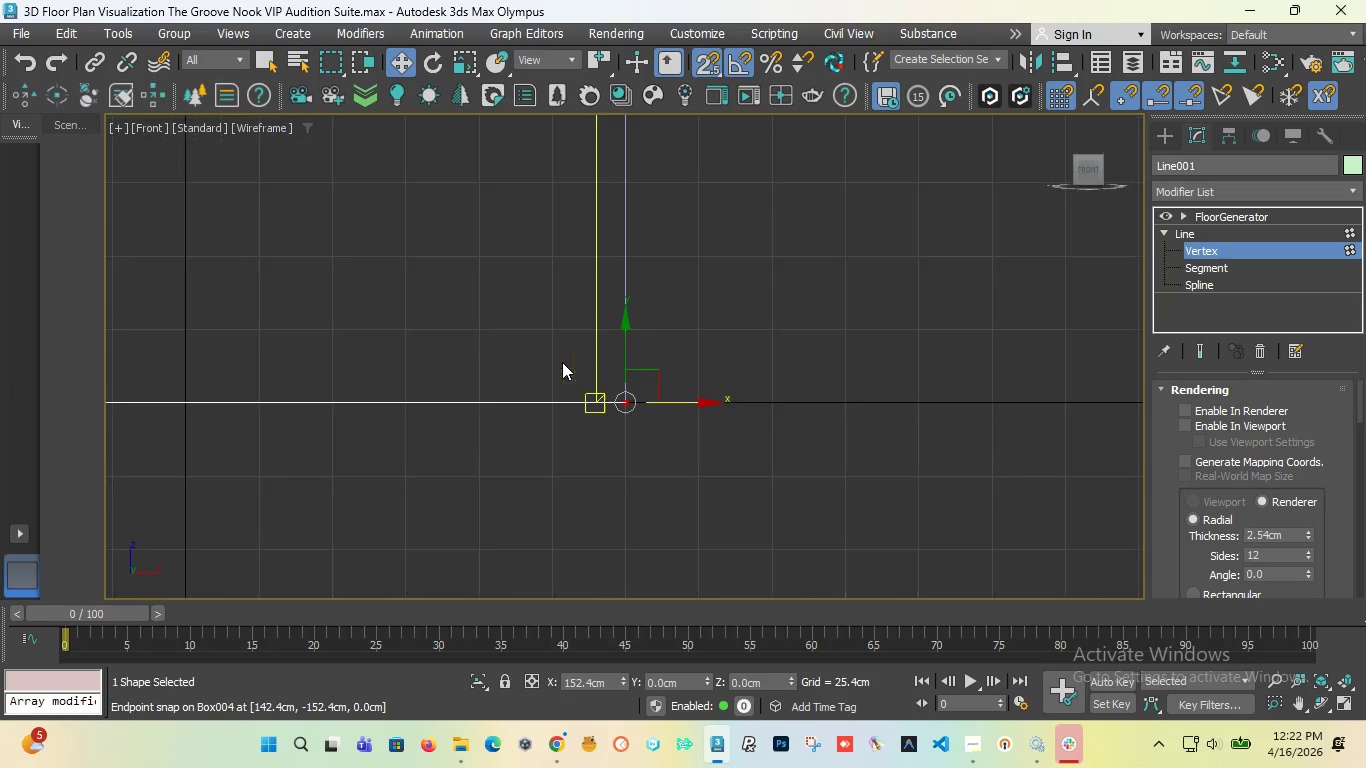 
scroll: coordinate [597, 373], scroll_direction: up, amount: 5.0
 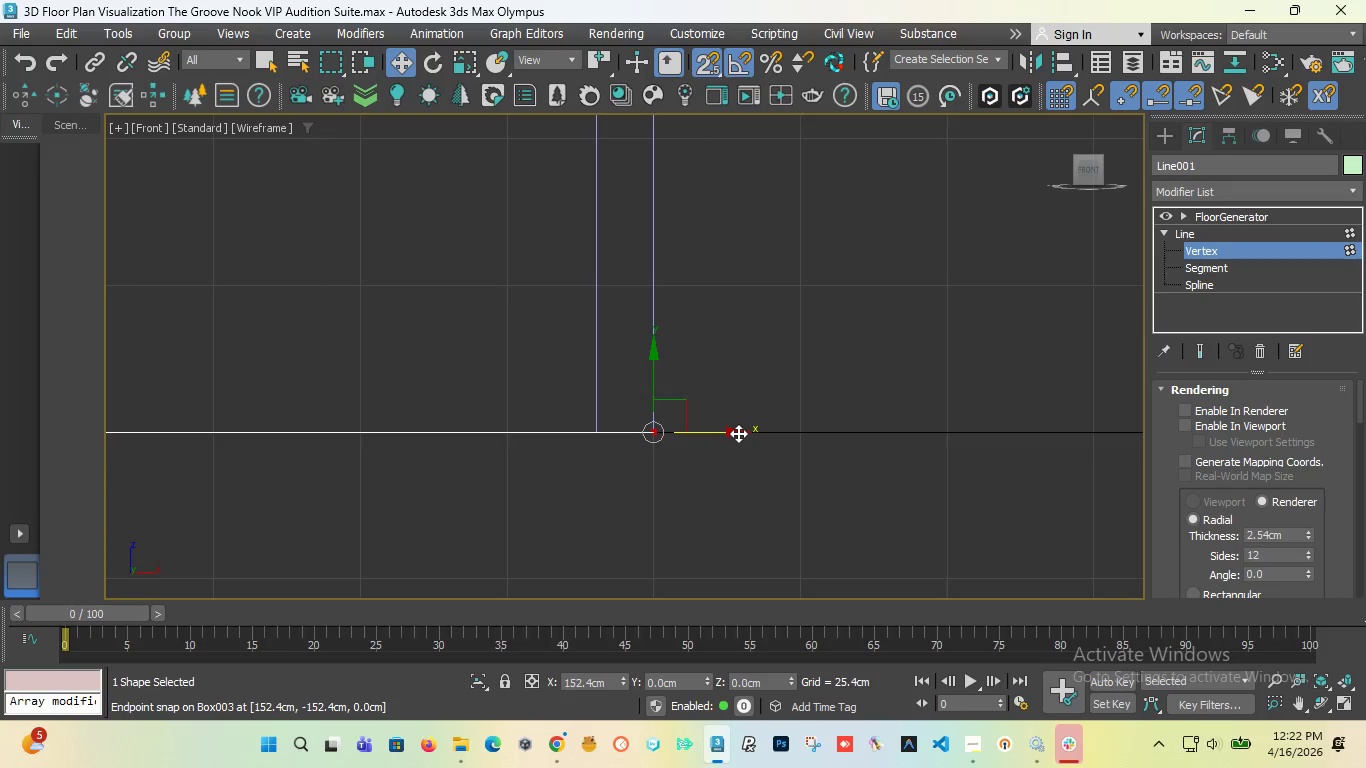 
left_click_drag(start_coordinate=[738, 433], to_coordinate=[602, 428])
 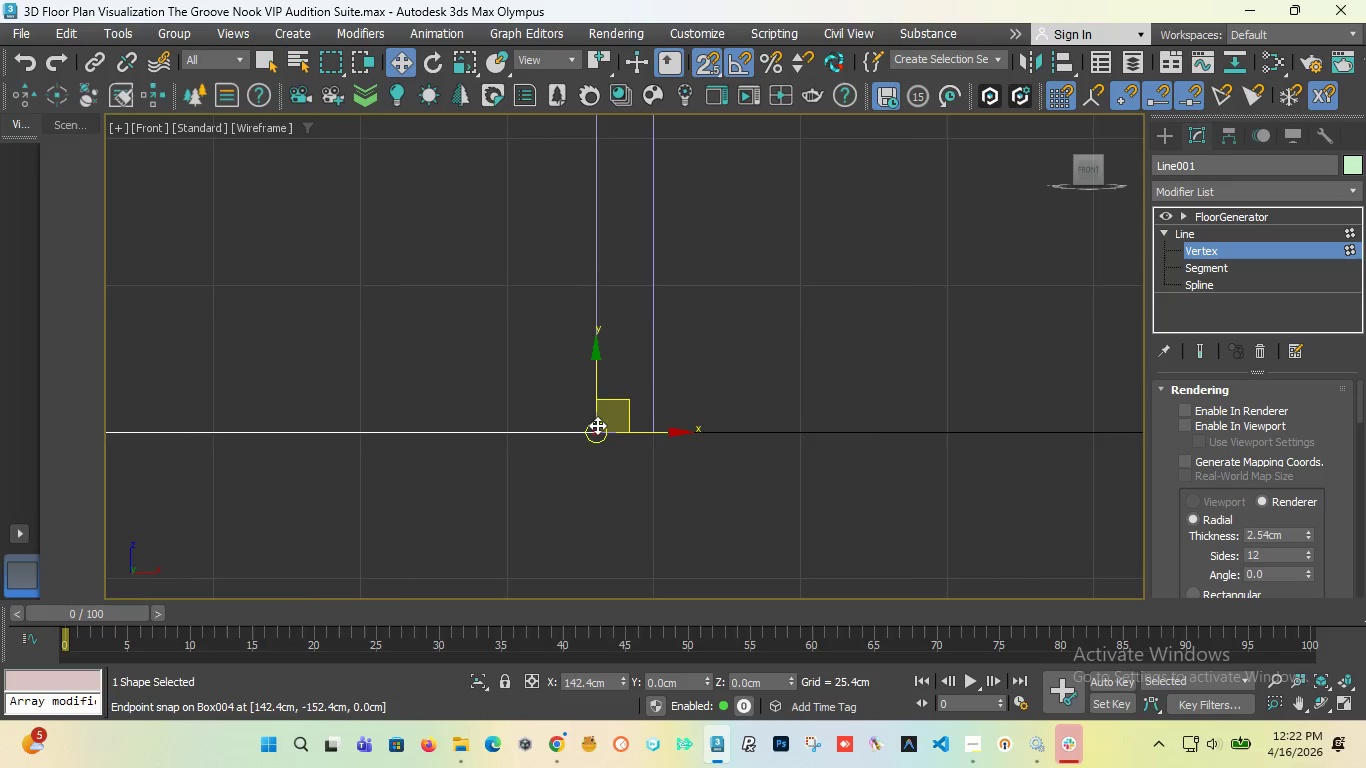 
scroll: coordinate [606, 428], scroll_direction: down, amount: 5.0
 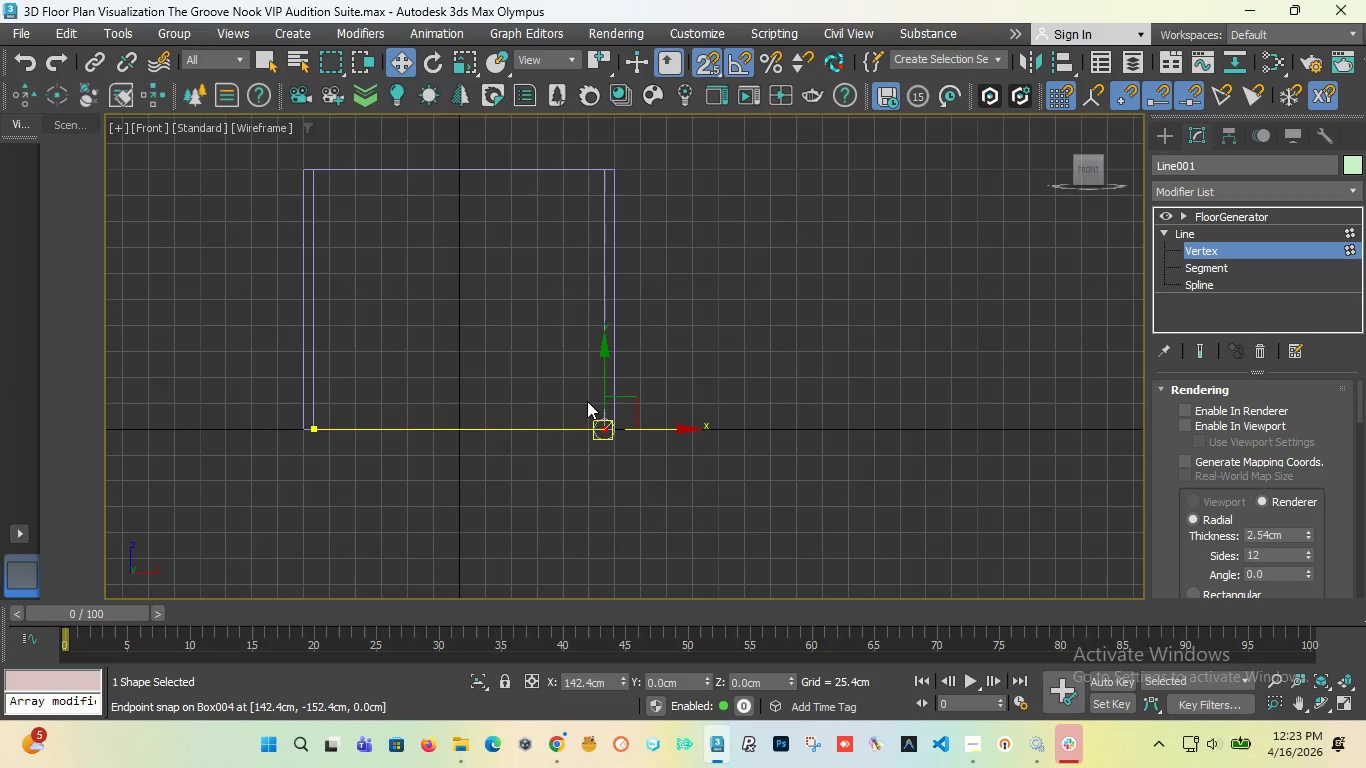 
scroll: coordinate [627, 459], scroll_direction: up, amount: 9.0
 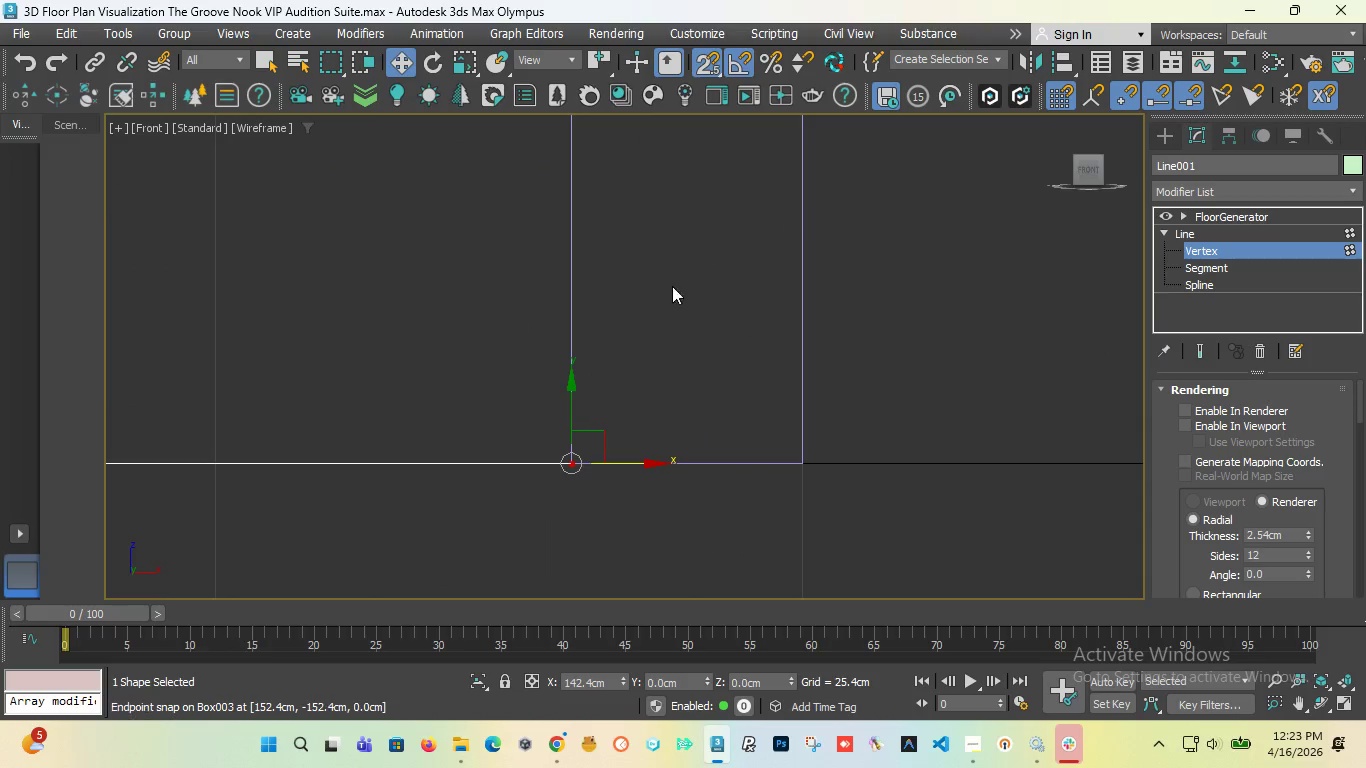 
scroll: coordinate [775, 360], scroll_direction: down, amount: 10.0
 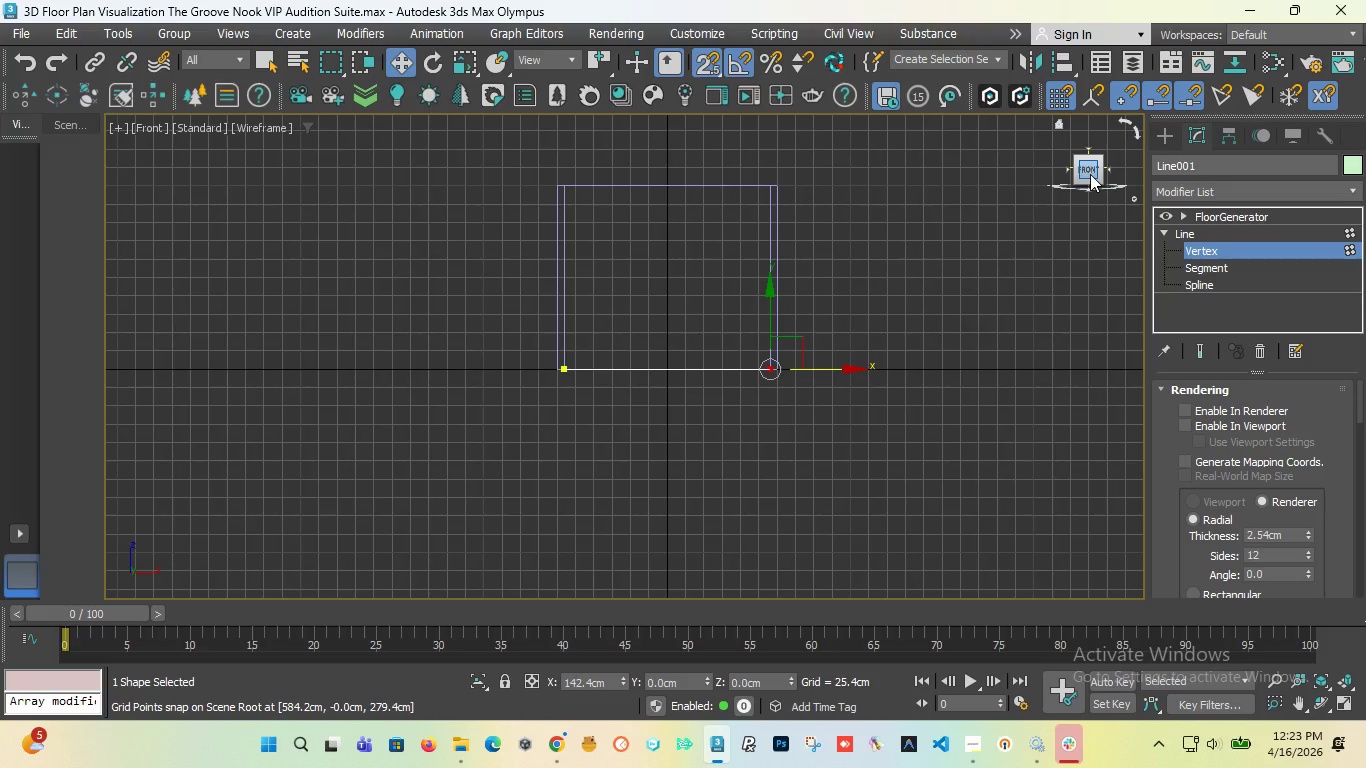 
left_click_drag(start_coordinate=[1090, 174], to_coordinate=[215, 184])
 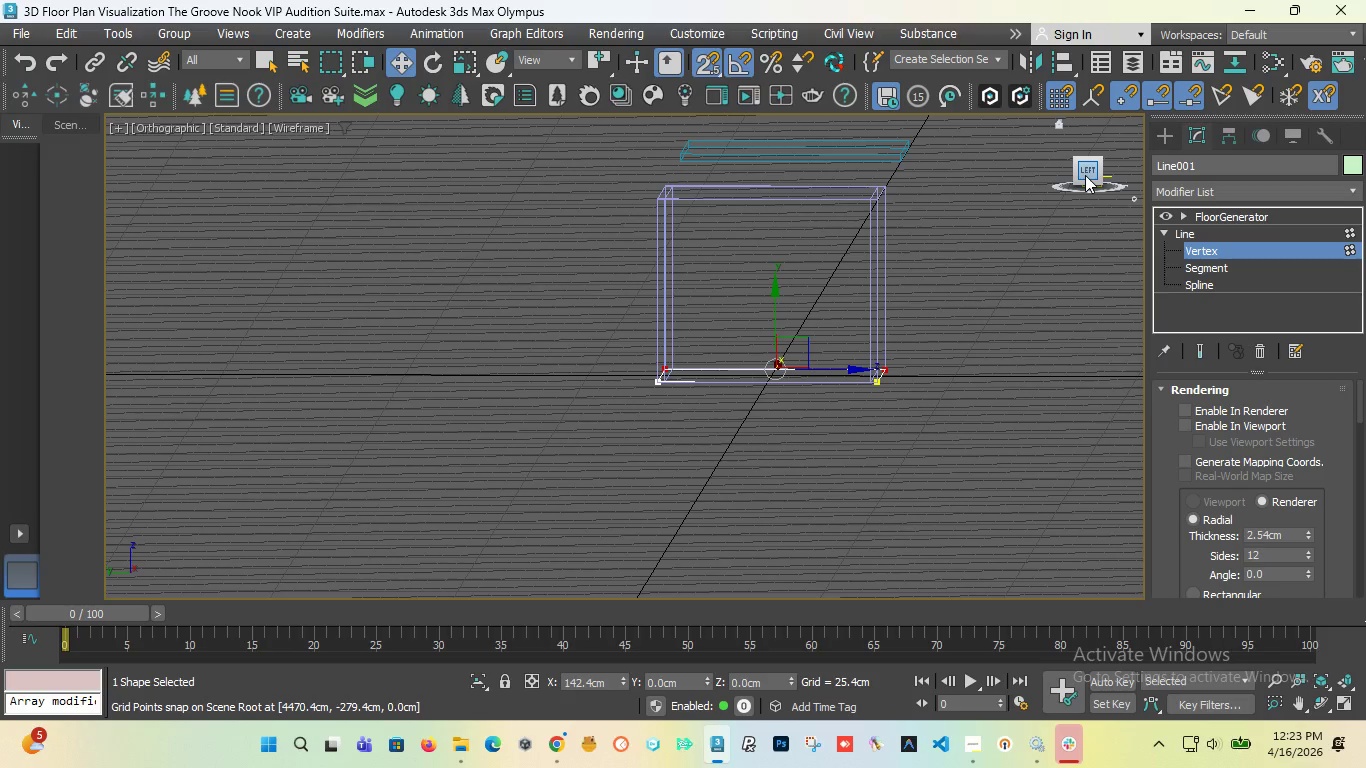 
left_click([1085, 175])
 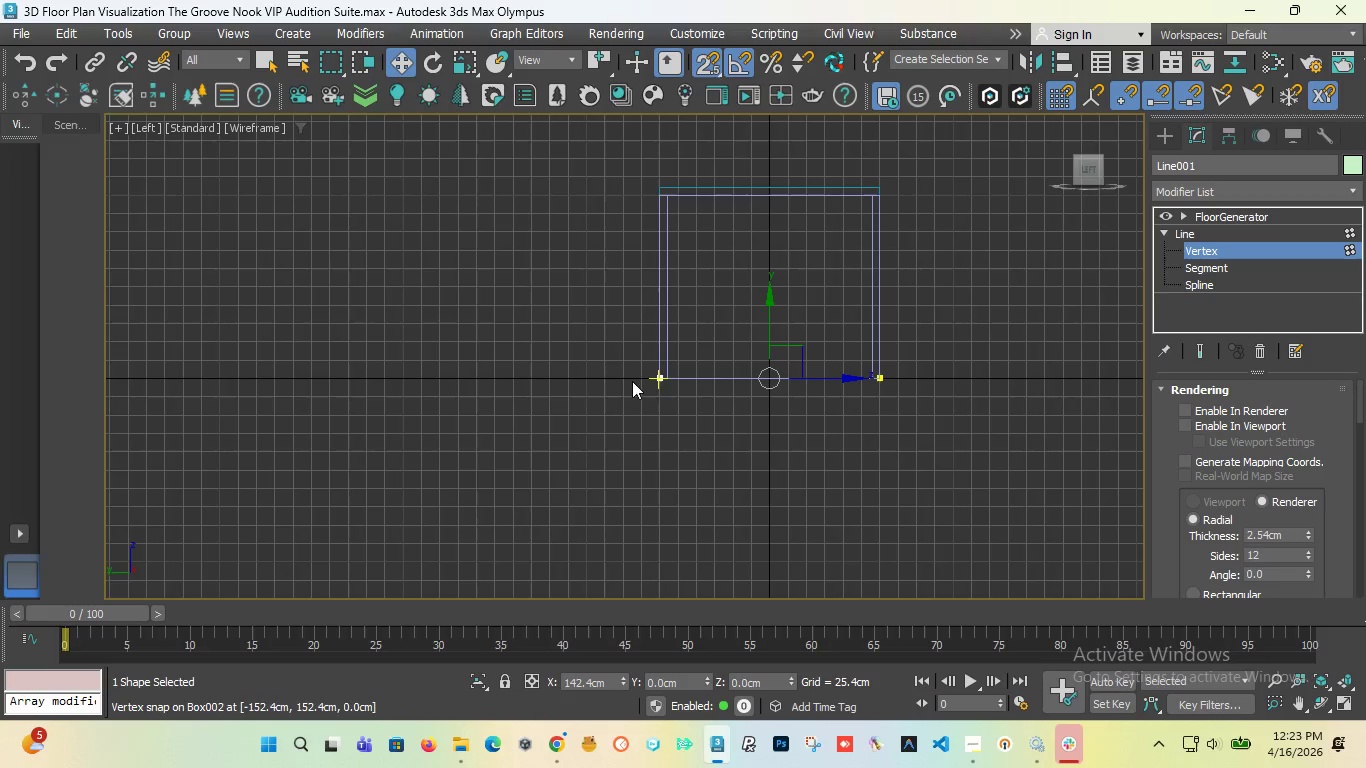 
left_click_drag(start_coordinate=[636, 404], to_coordinate=[683, 349])
 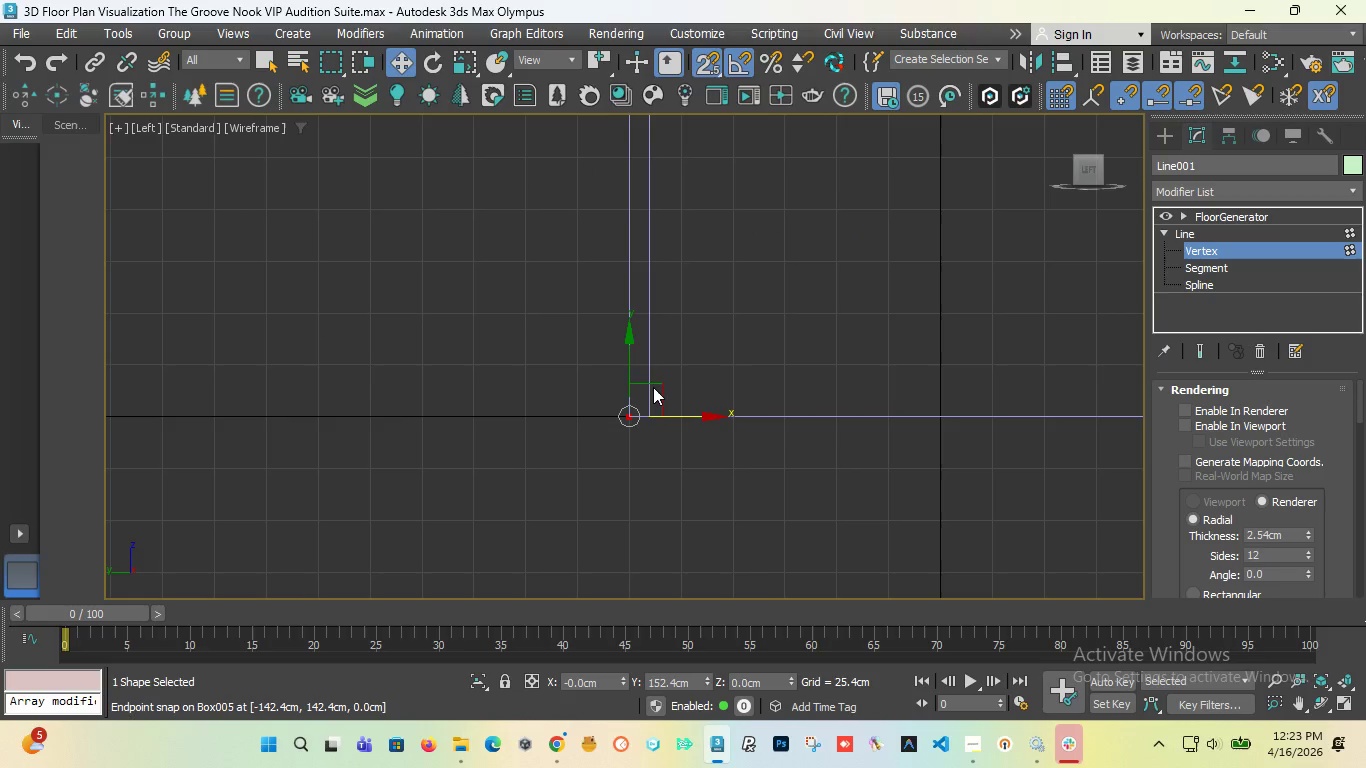 
scroll: coordinate [649, 392], scroll_direction: up, amount: 5.0
 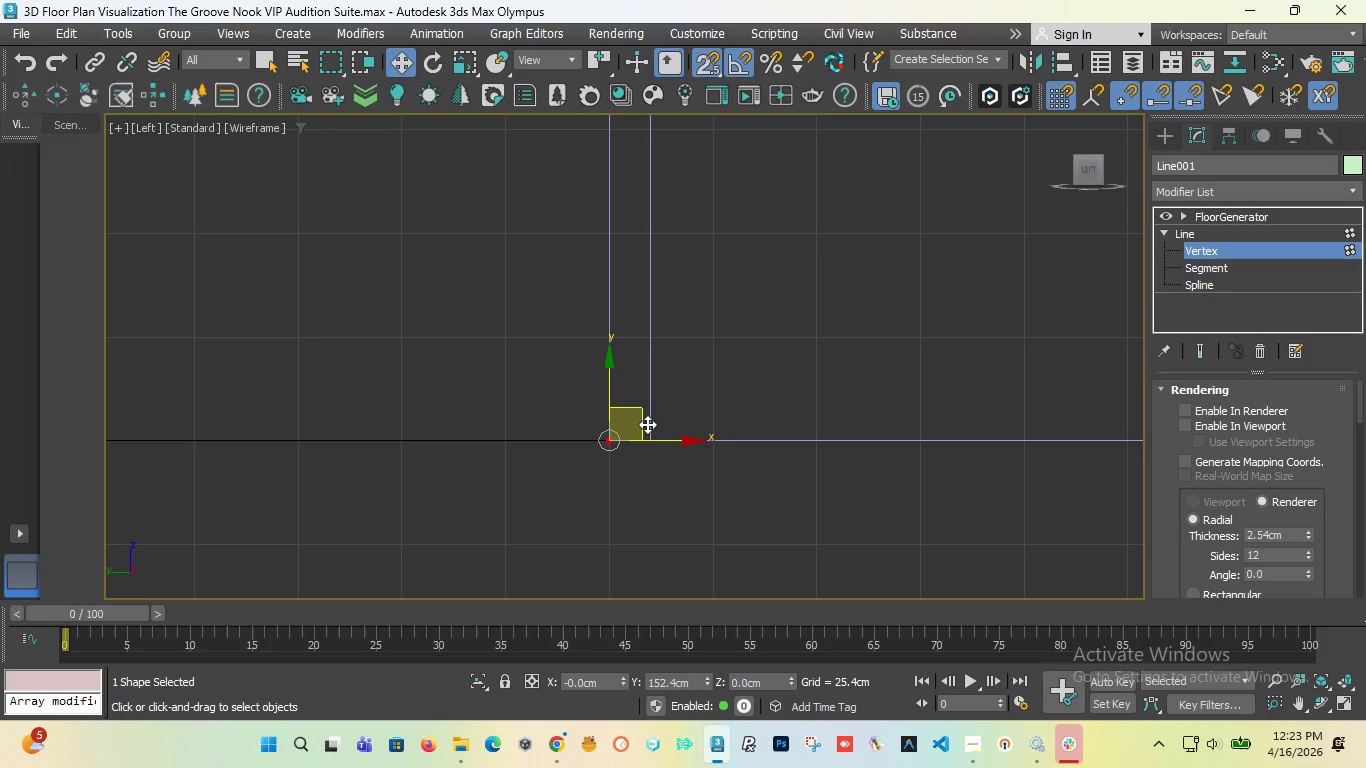 
wait(37.8)
 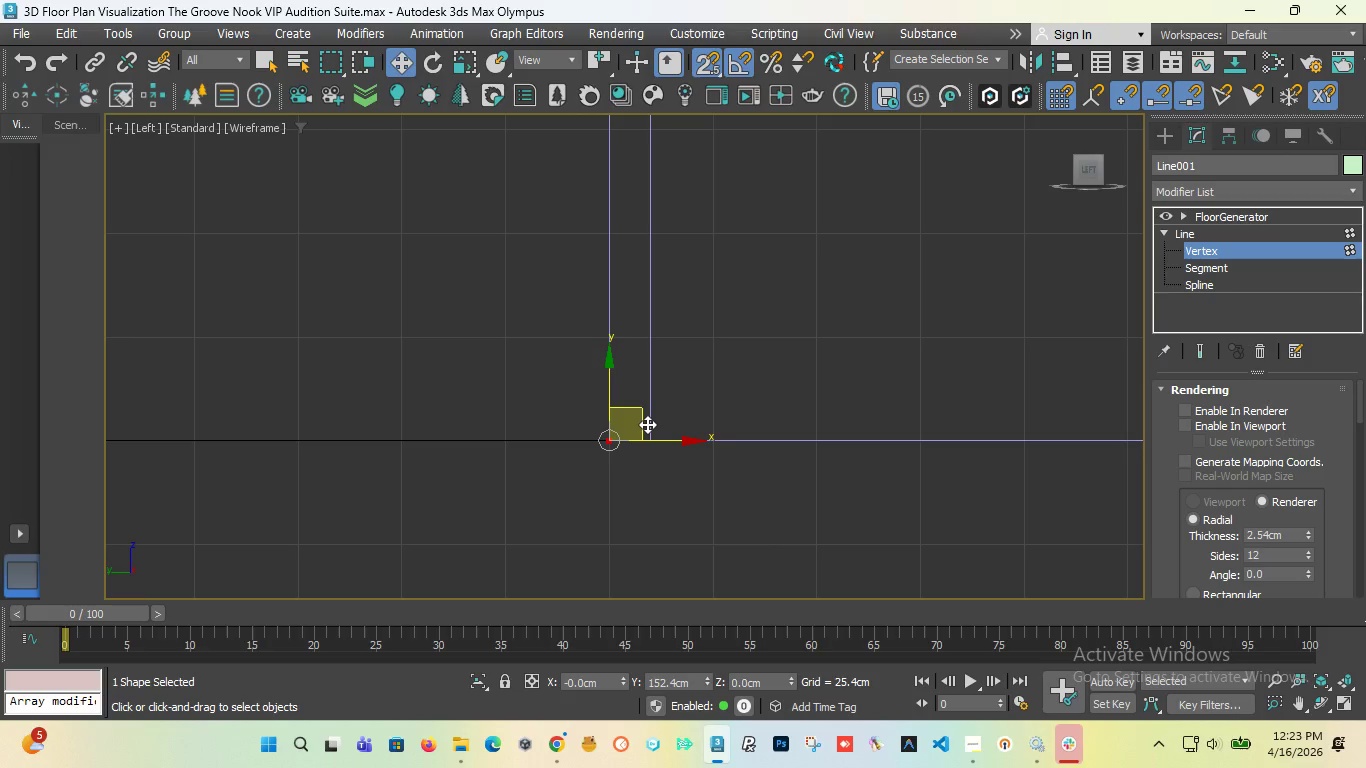 
scroll: coordinate [615, 445], scroll_direction: up, amount: 6.0
 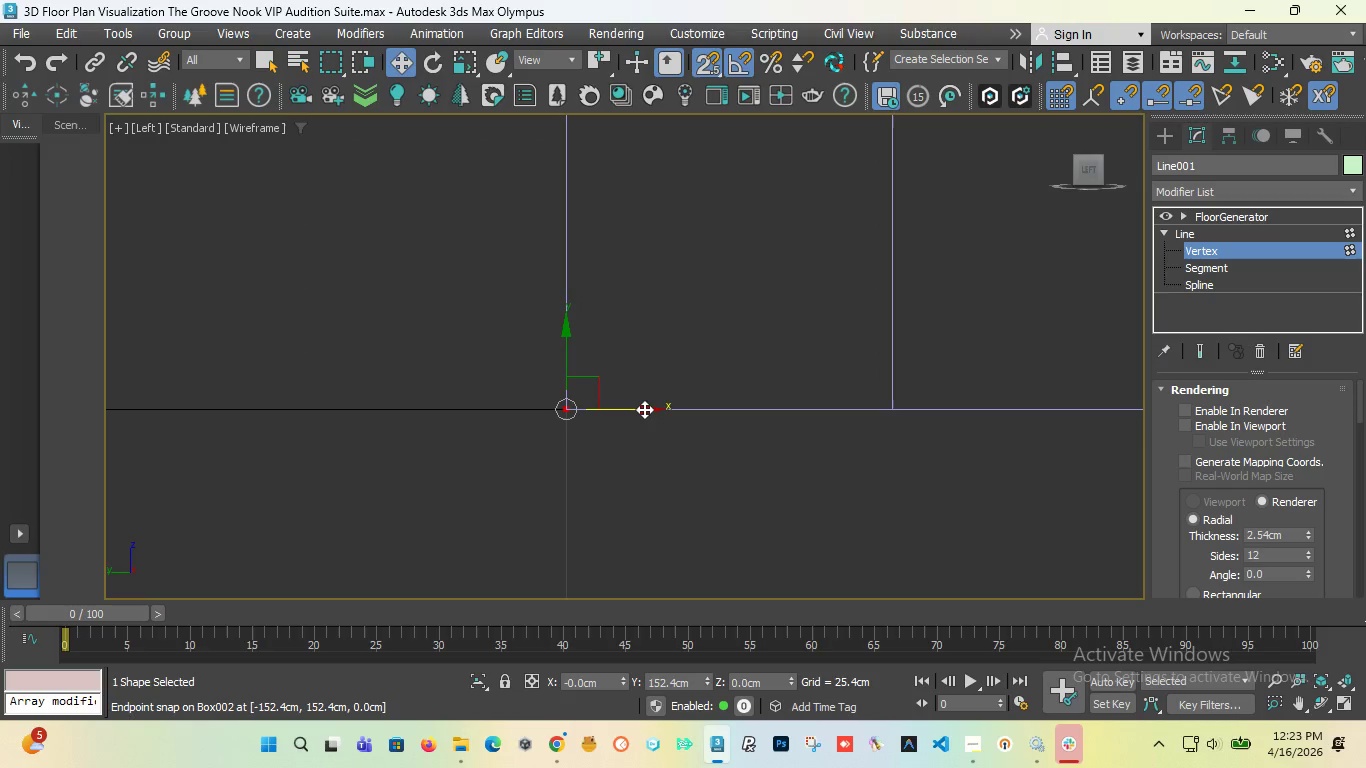 
left_click_drag(start_coordinate=[644, 410], to_coordinate=[907, 411])
 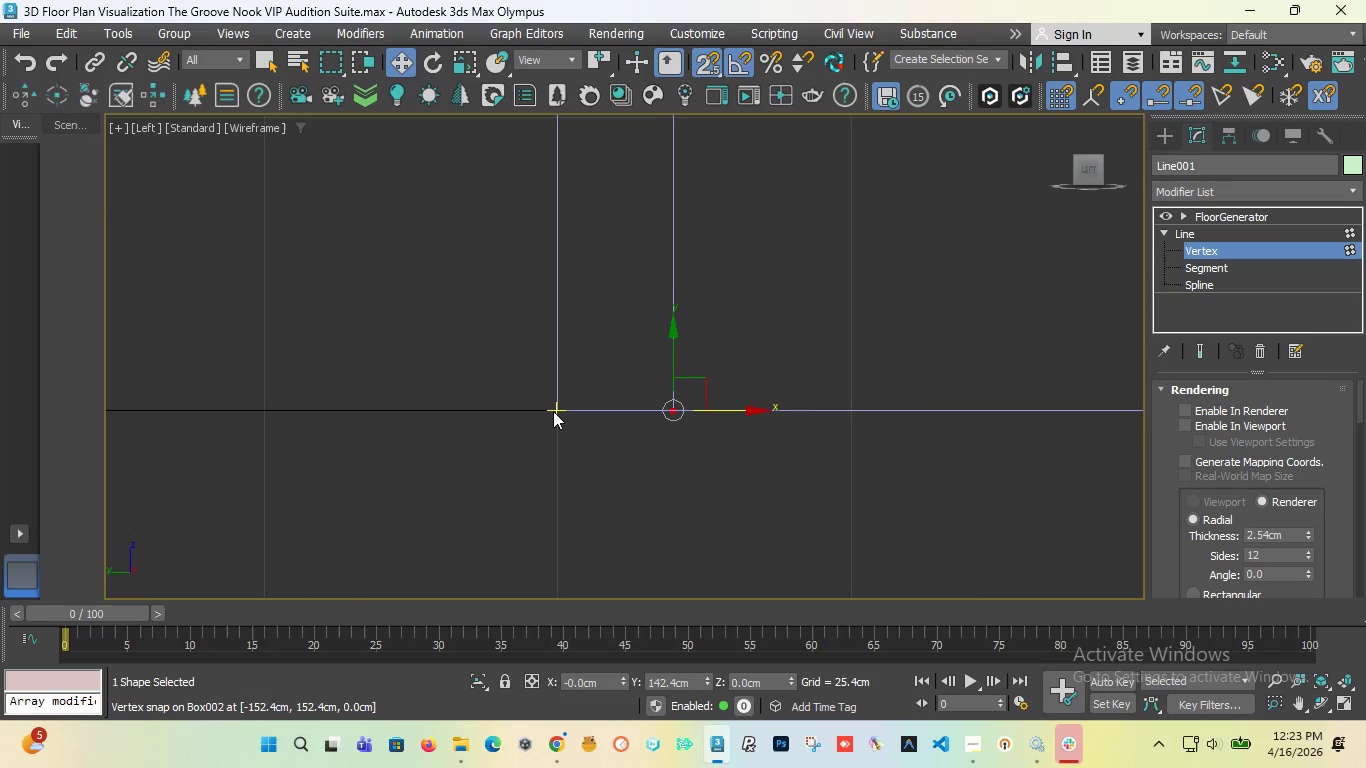 
scroll: coordinate [553, 411], scroll_direction: down, amount: 8.0
 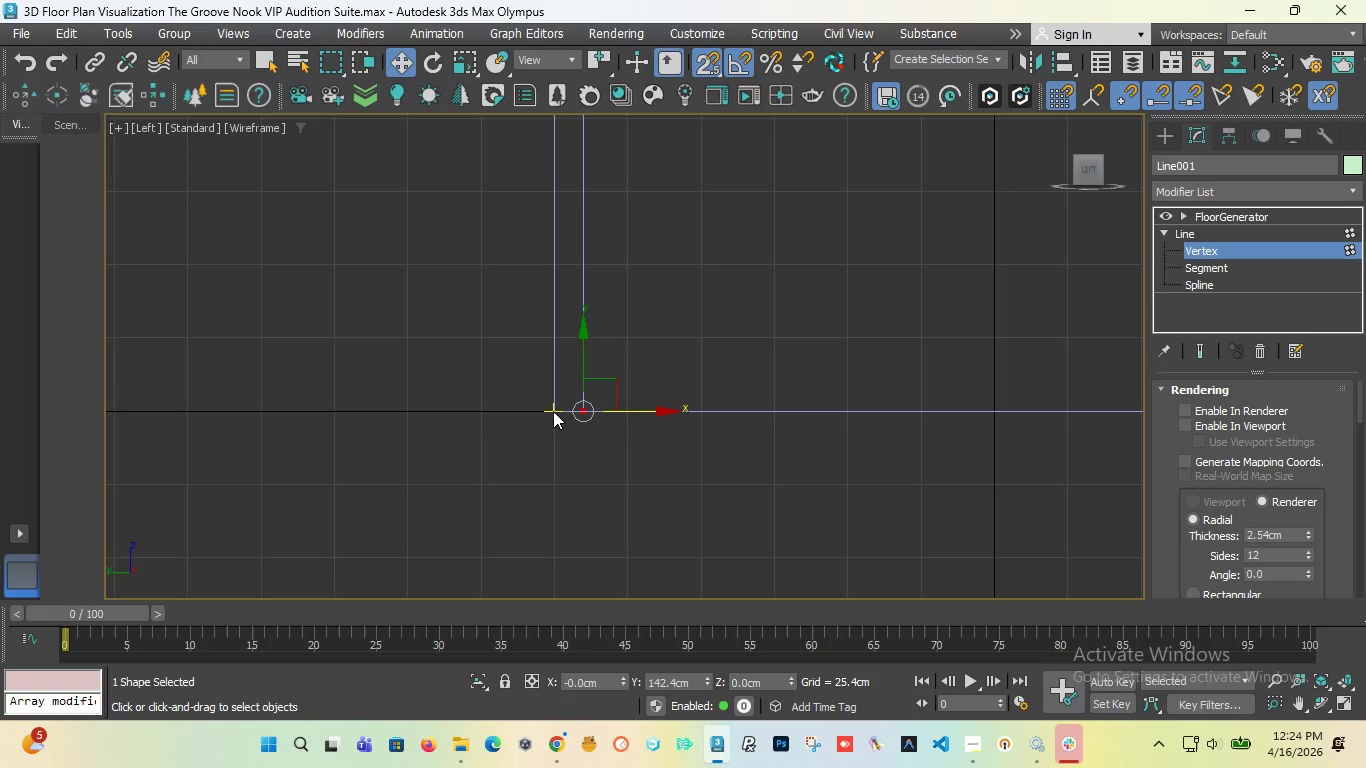 
wait(38.41)
 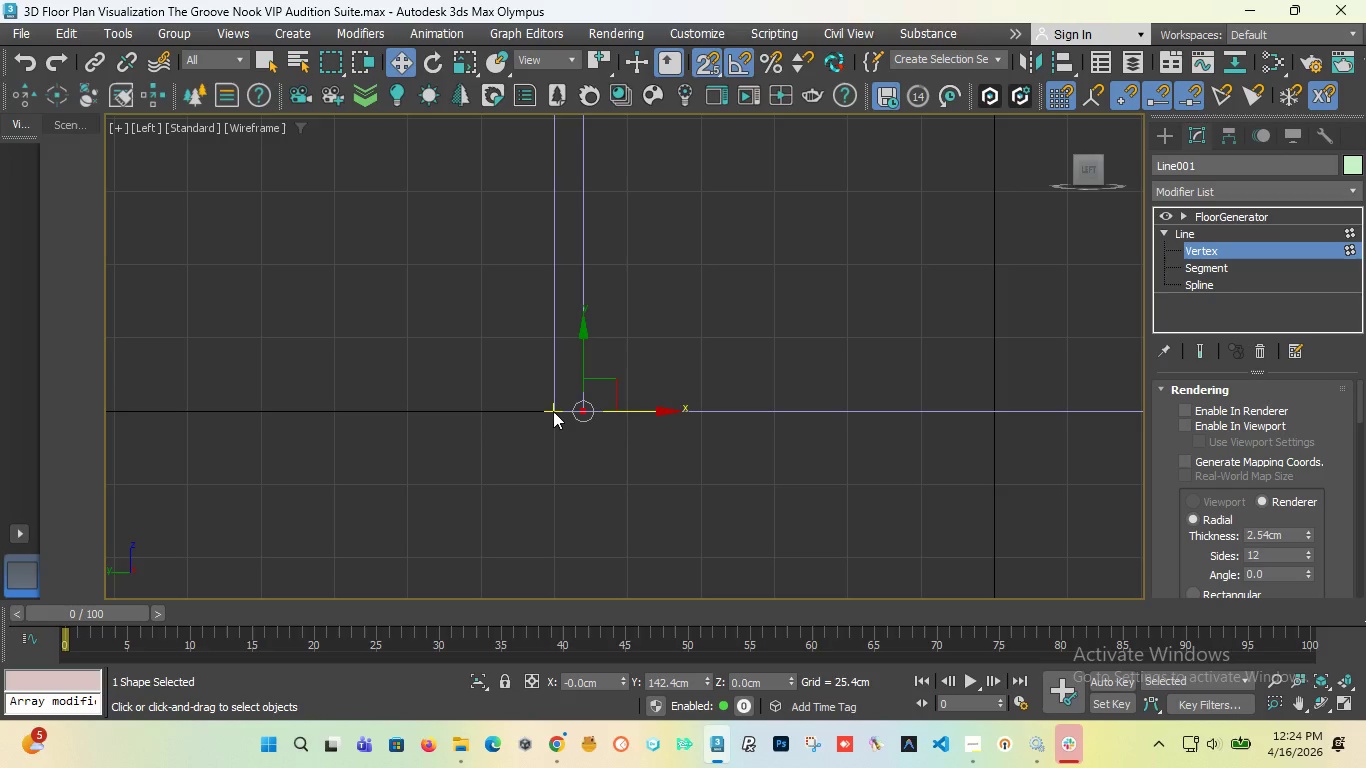 
scroll: coordinate [534, 411], scroll_direction: down, amount: 4.0
 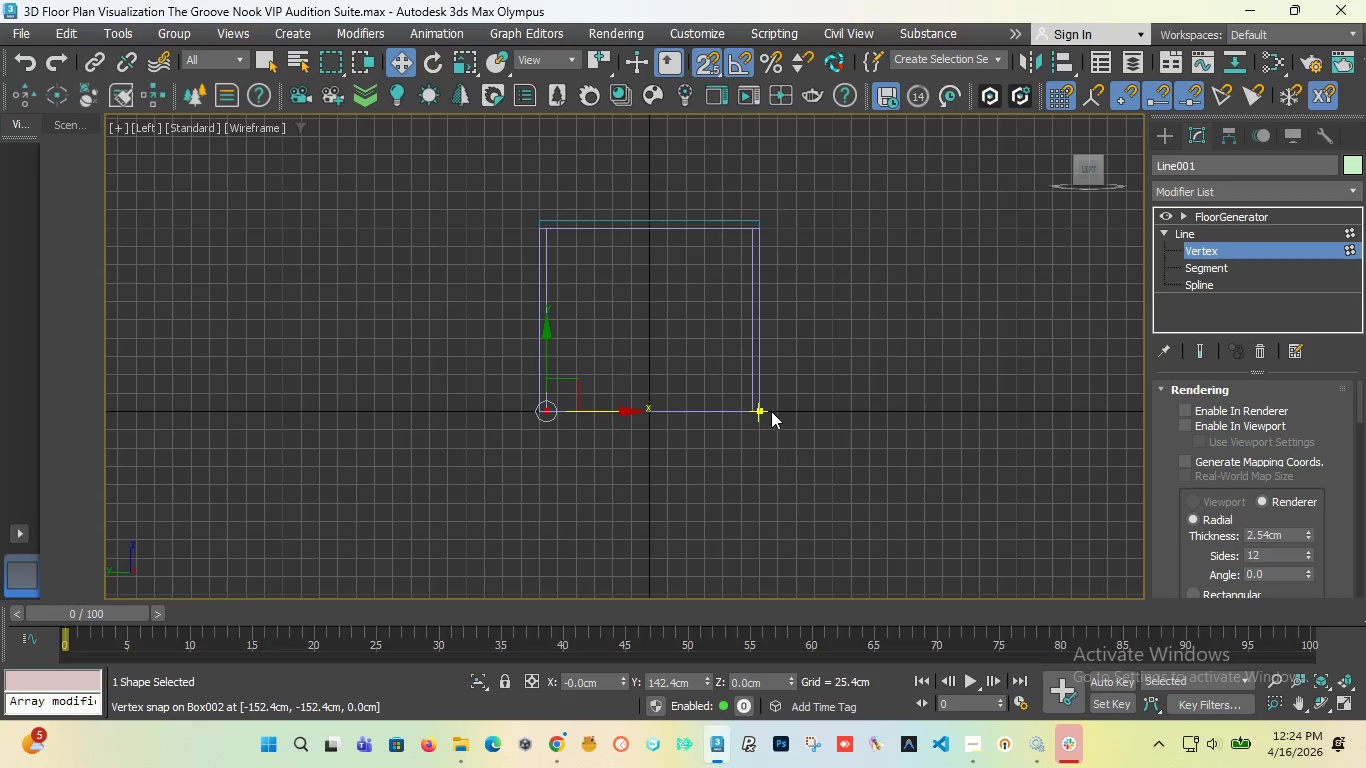 
left_click_drag(start_coordinate=[665, 479], to_coordinate=[829, 392])
 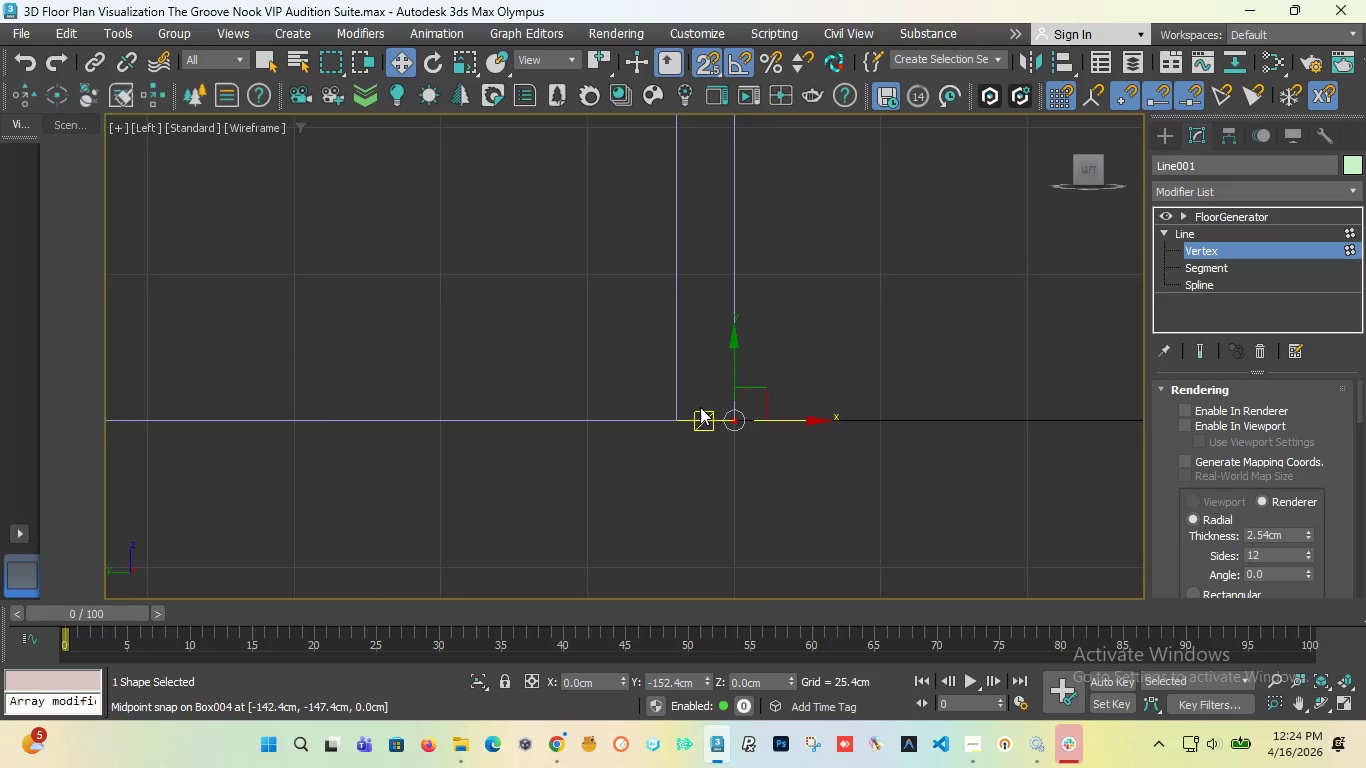 
scroll: coordinate [710, 419], scroll_direction: up, amount: 11.0
 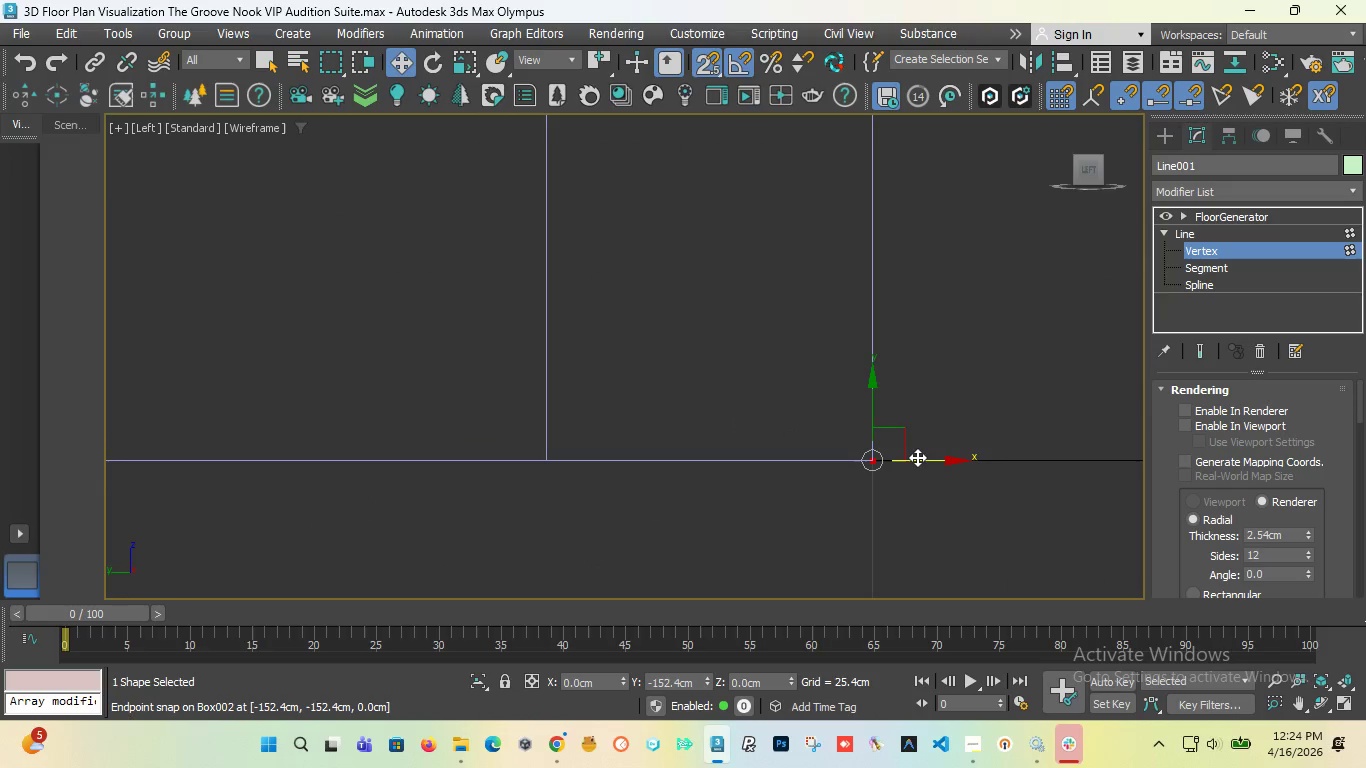 
left_click_drag(start_coordinate=[917, 457], to_coordinate=[549, 449])
 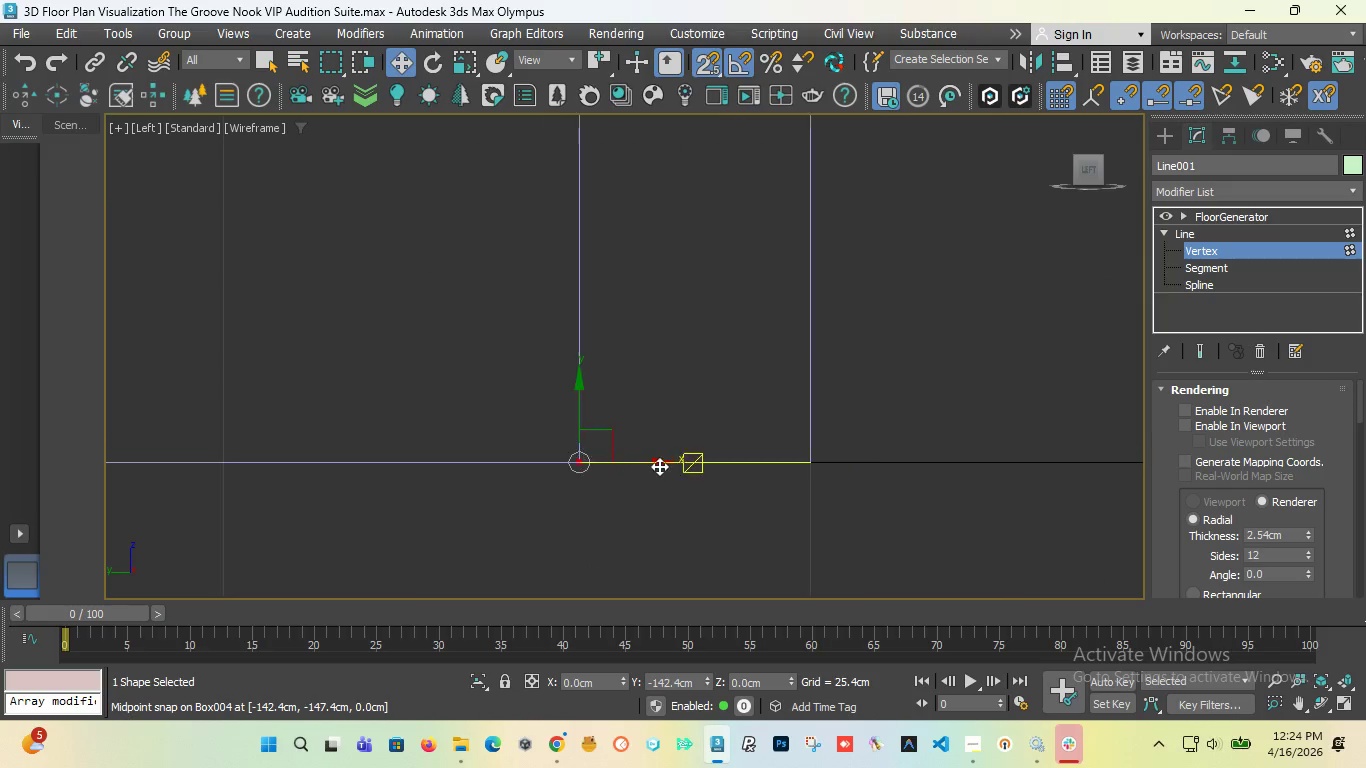 
scroll: coordinate [369, 474], scroll_direction: down, amount: 13.0
 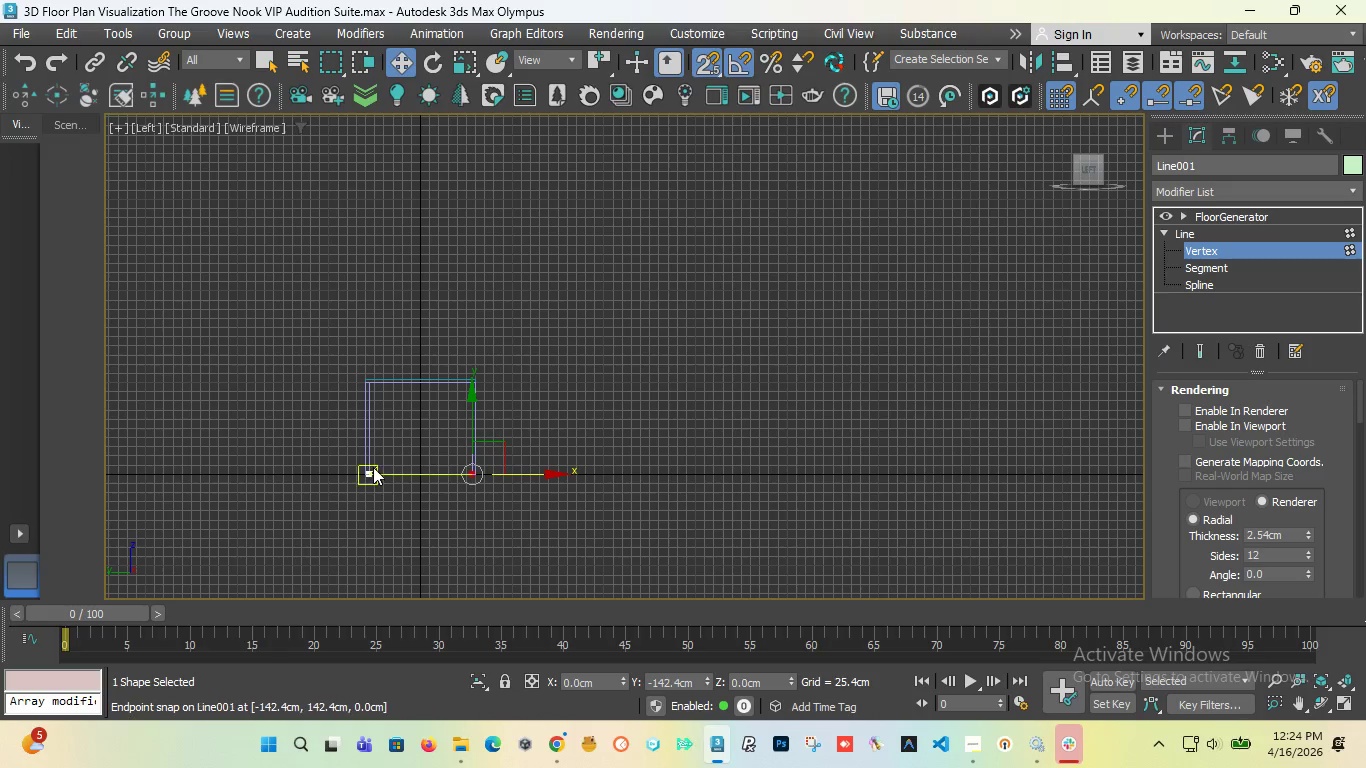 
scroll: coordinate [373, 467], scroll_direction: up, amount: 4.0
 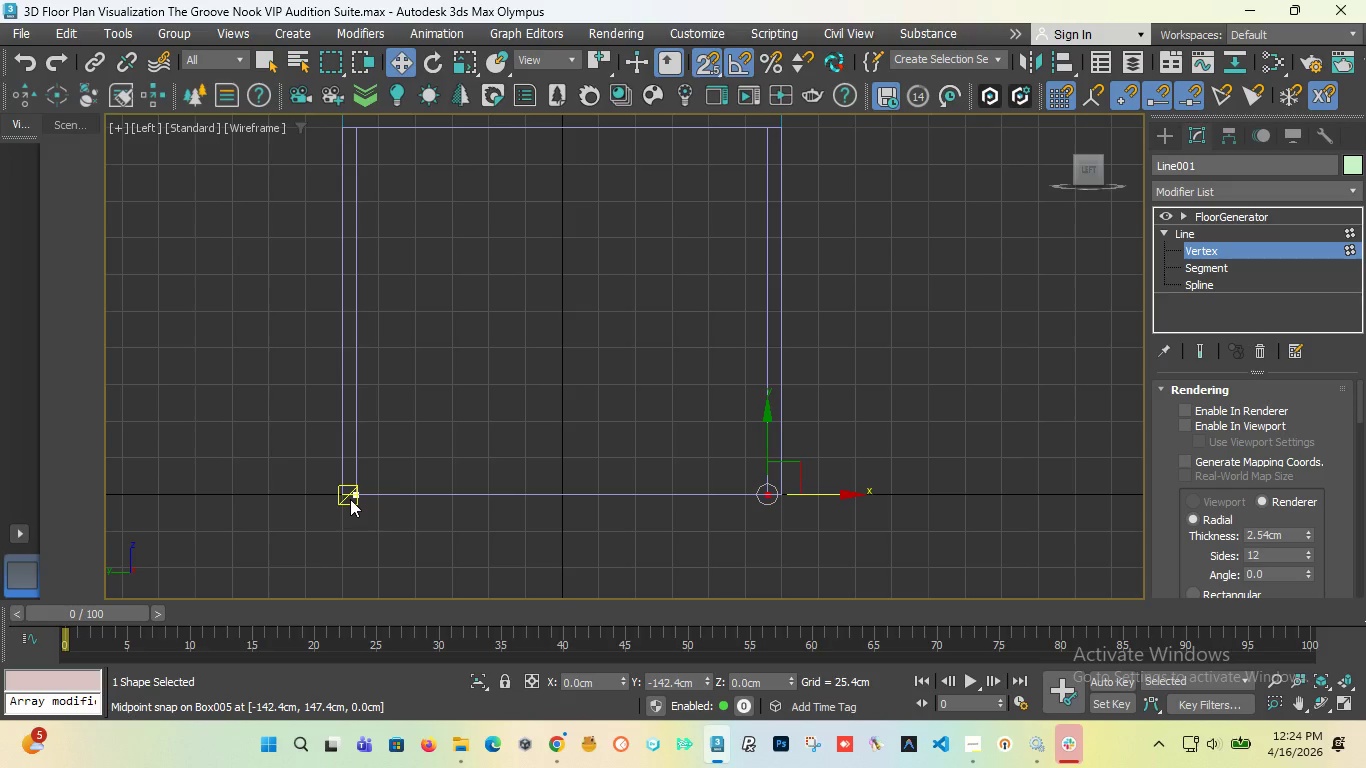 
scroll: coordinate [350, 499], scroll_direction: down, amount: 3.0
 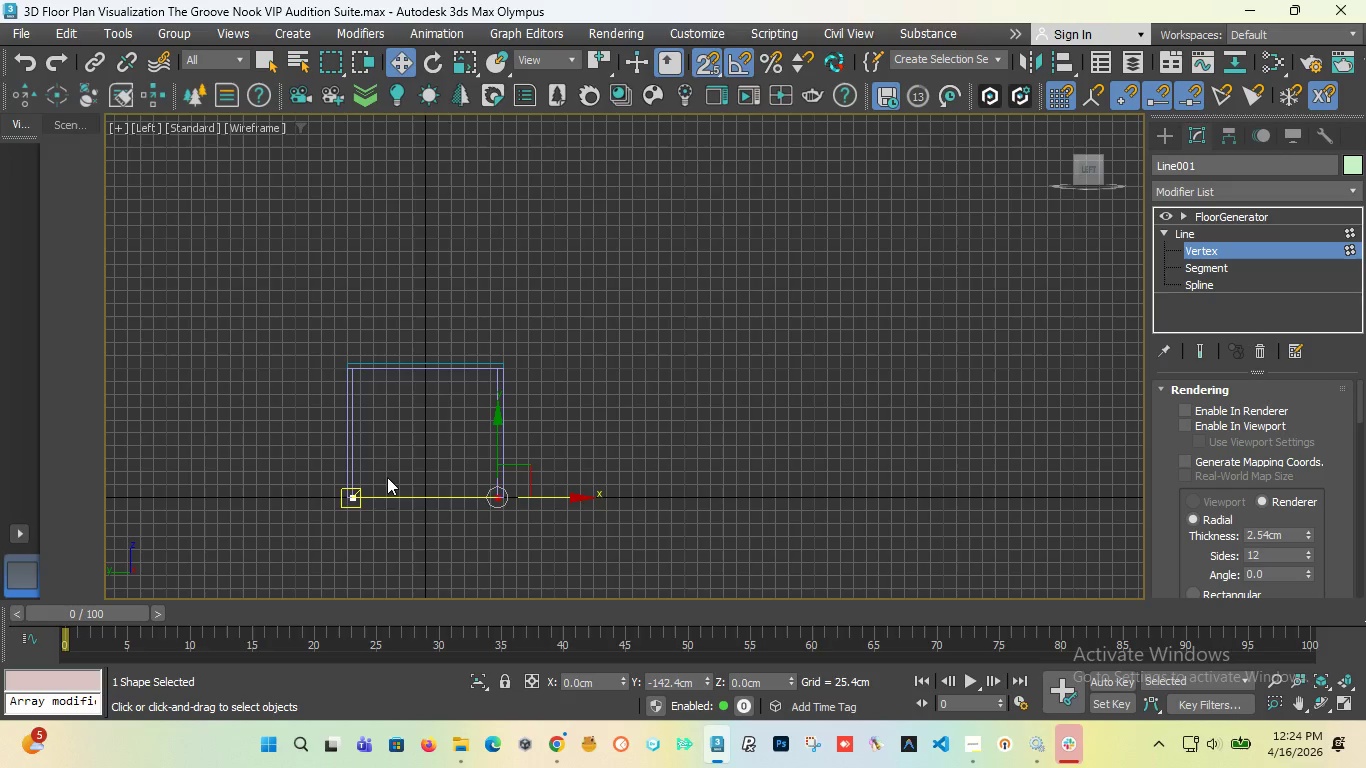 
wait(17.29)
 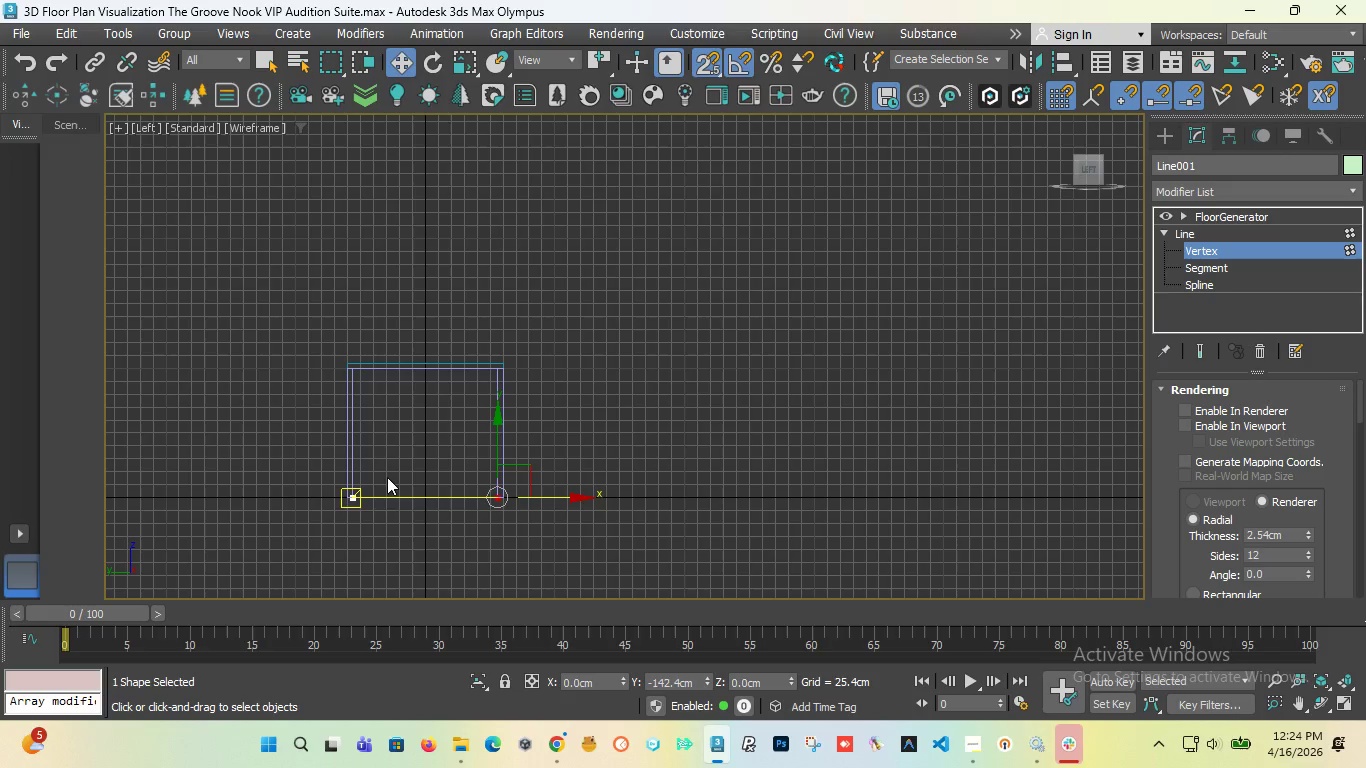 
left_click([918, 660])